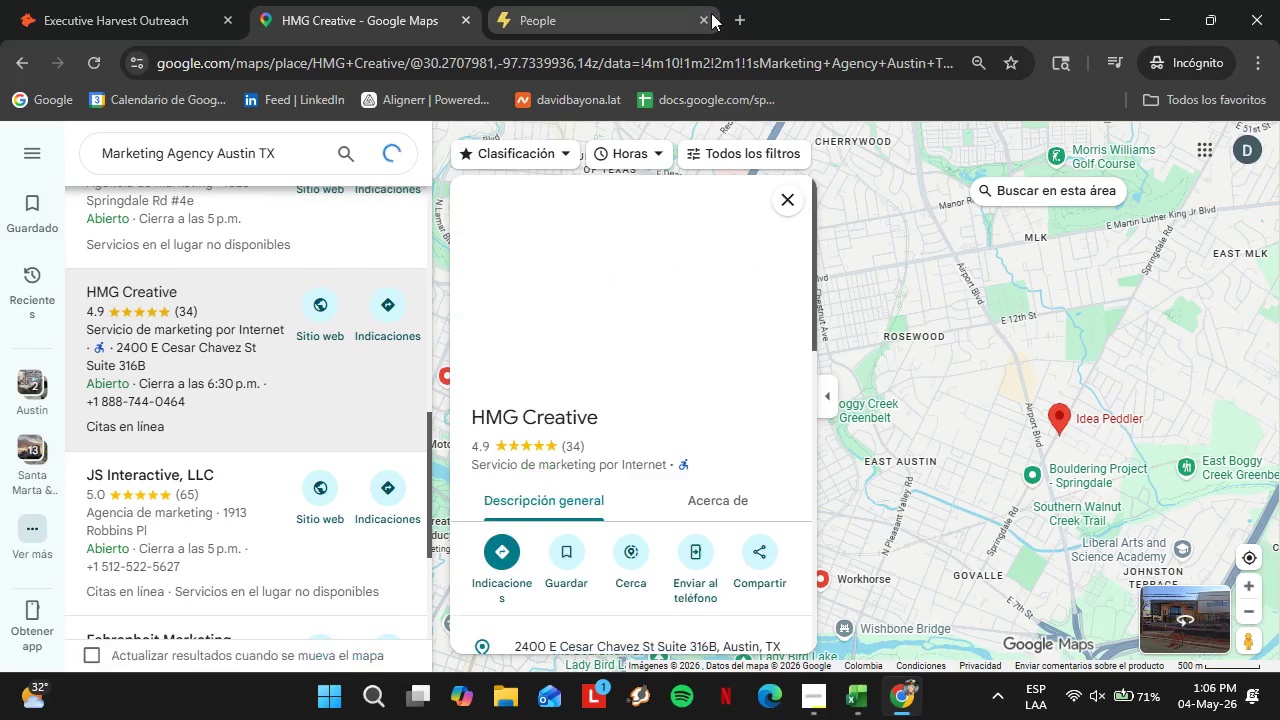 
left_click([707, 15])
 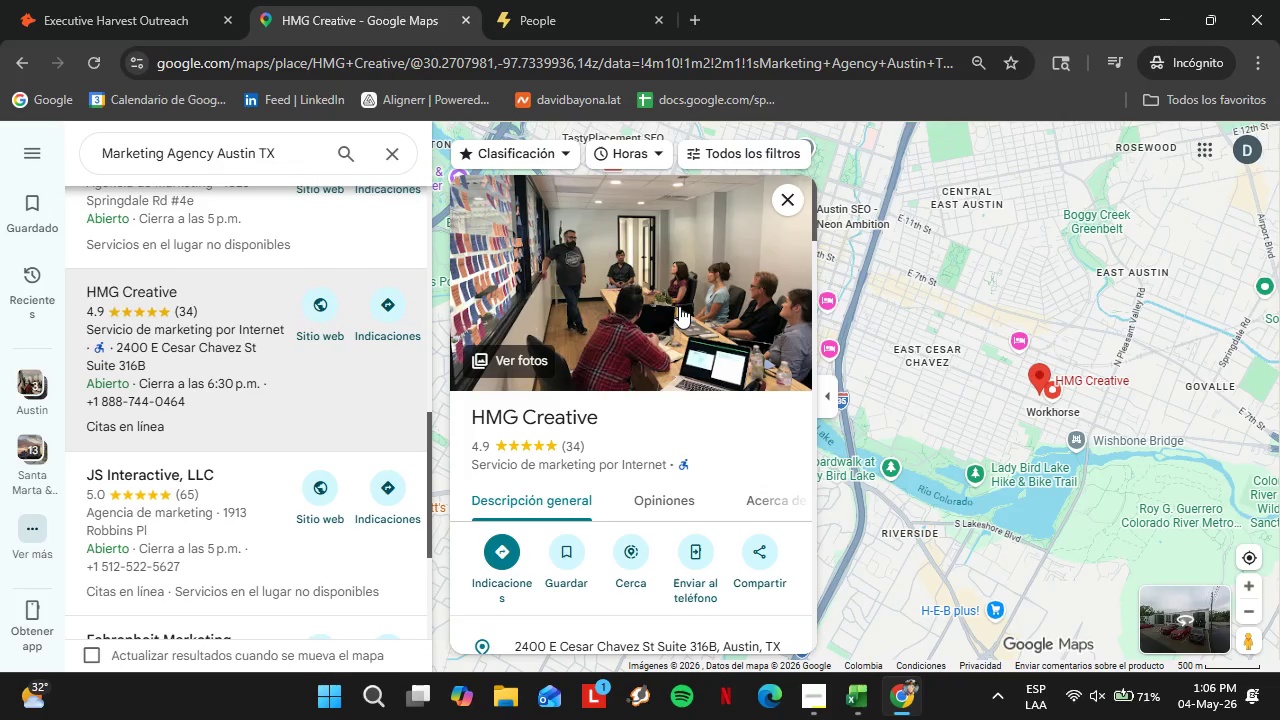 
scroll: coordinate [709, 443], scroll_direction: down, amount: 2.0
 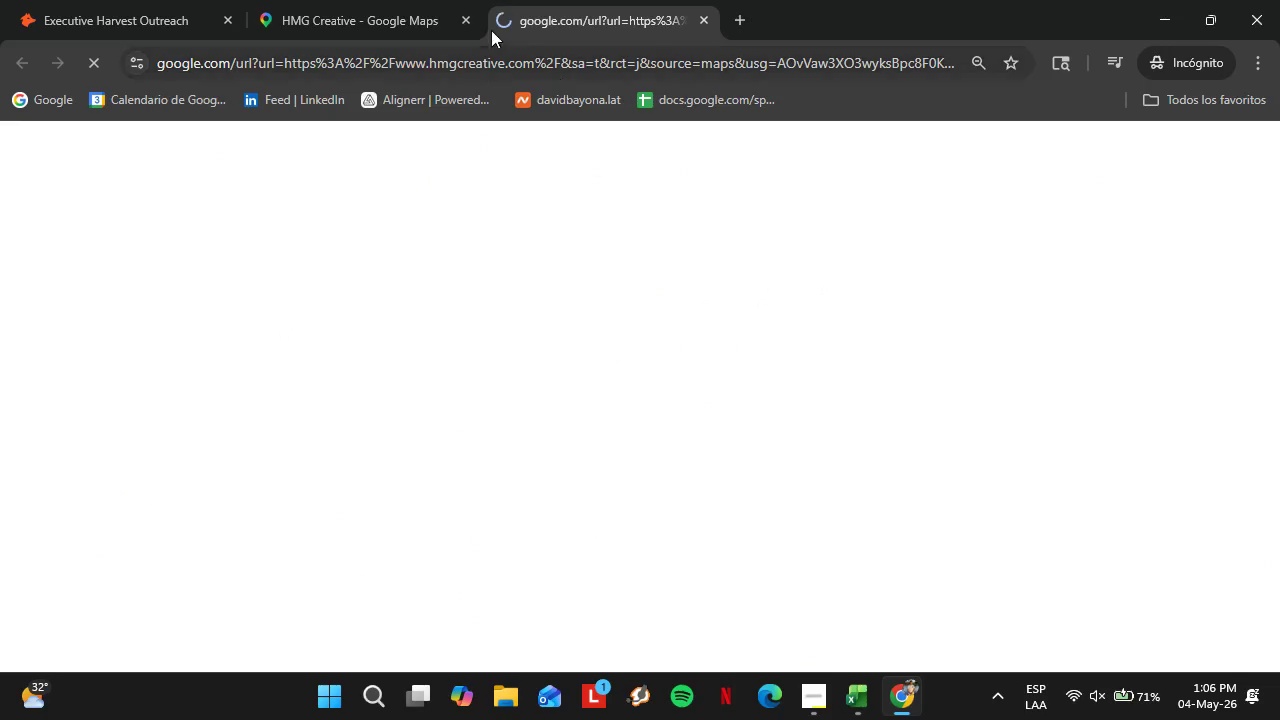 
left_click([395, 0])
 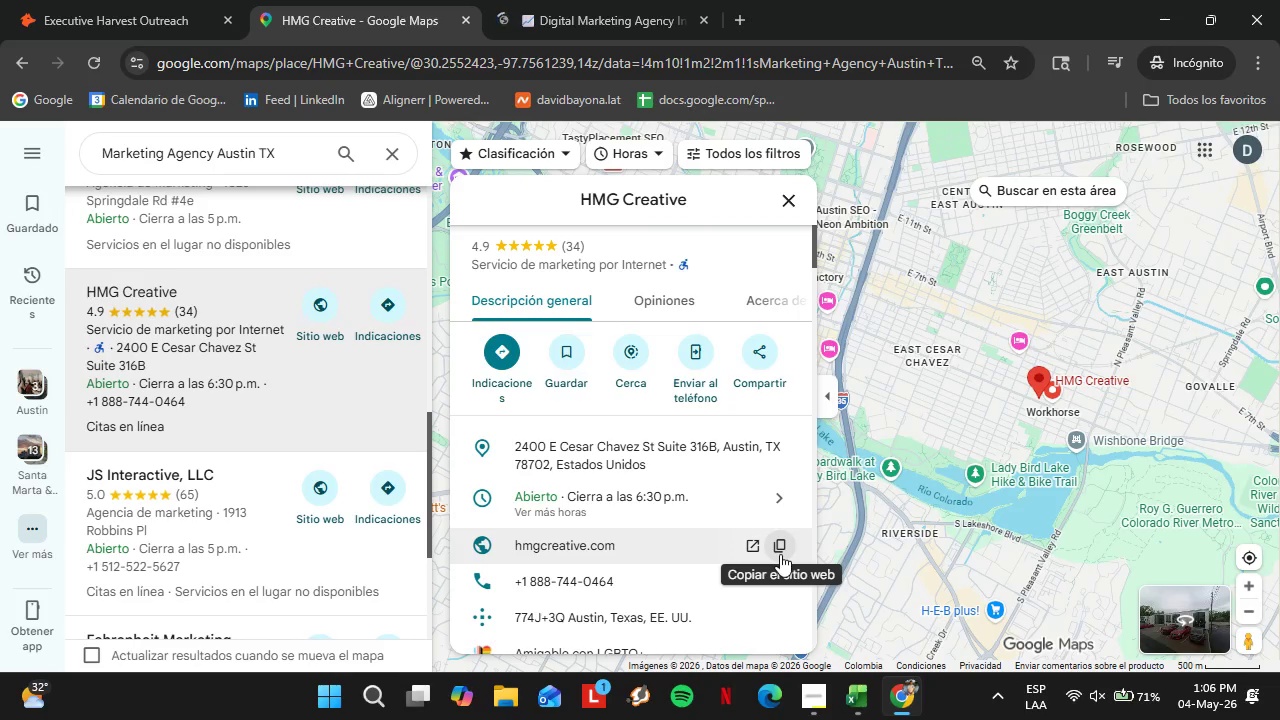 
left_click([780, 554])
 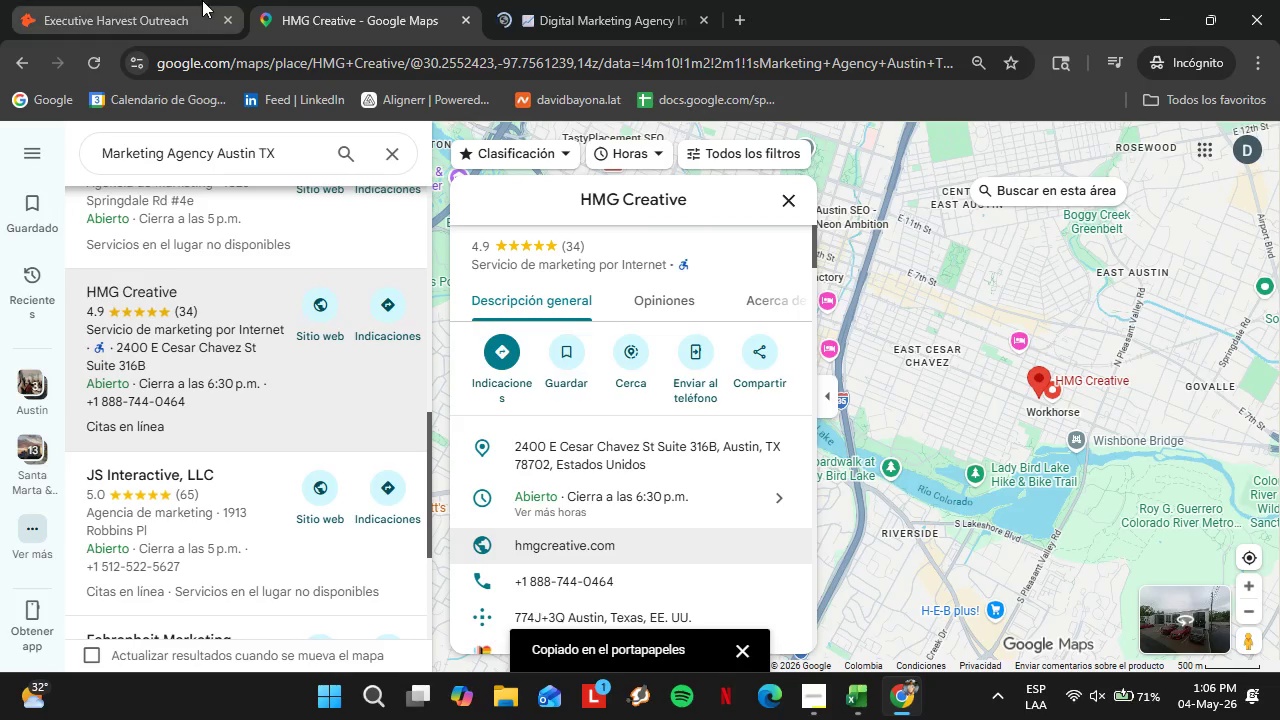 
left_click([200, 0])
 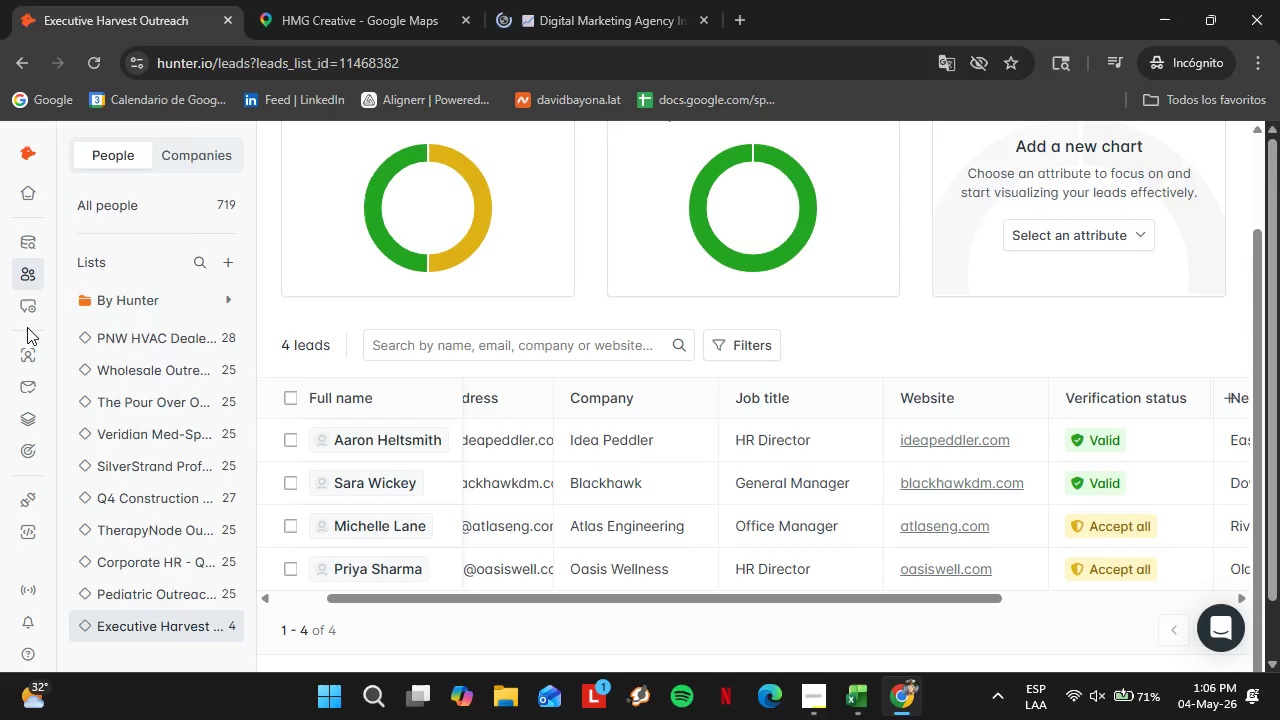 
left_click([45, 357])
 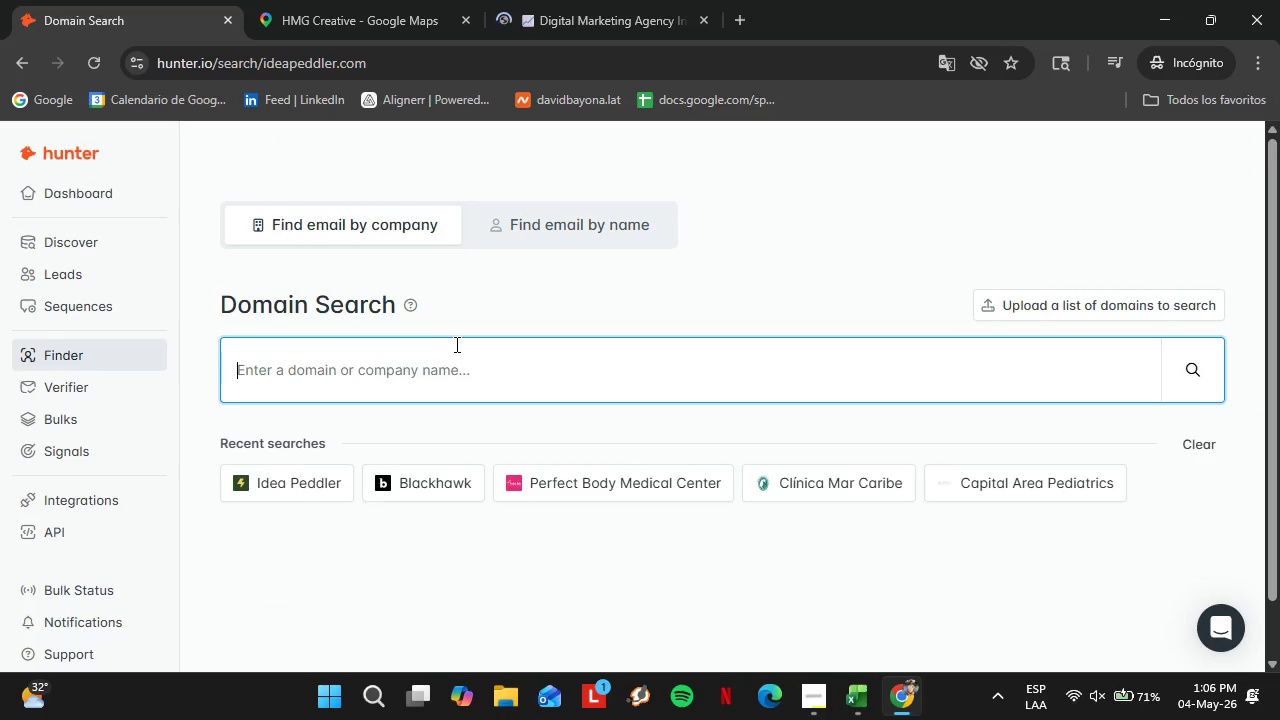 
key(Control+V)
 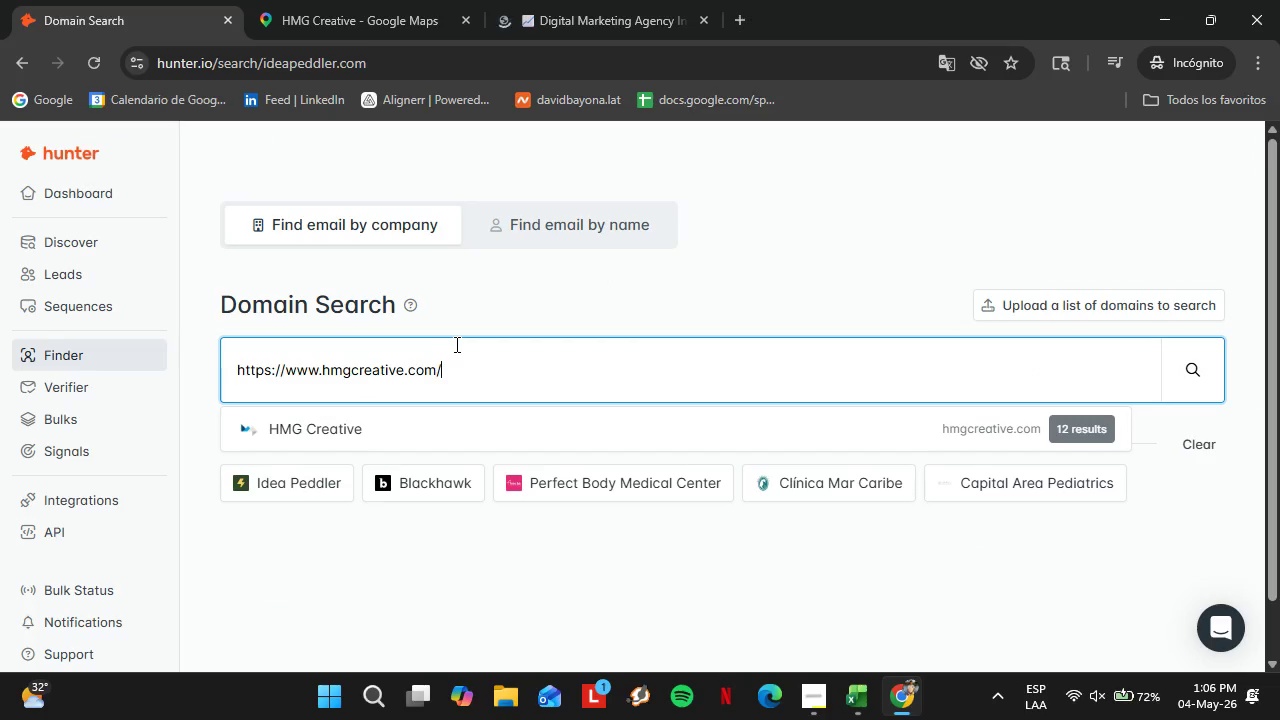 
key(Enter)
 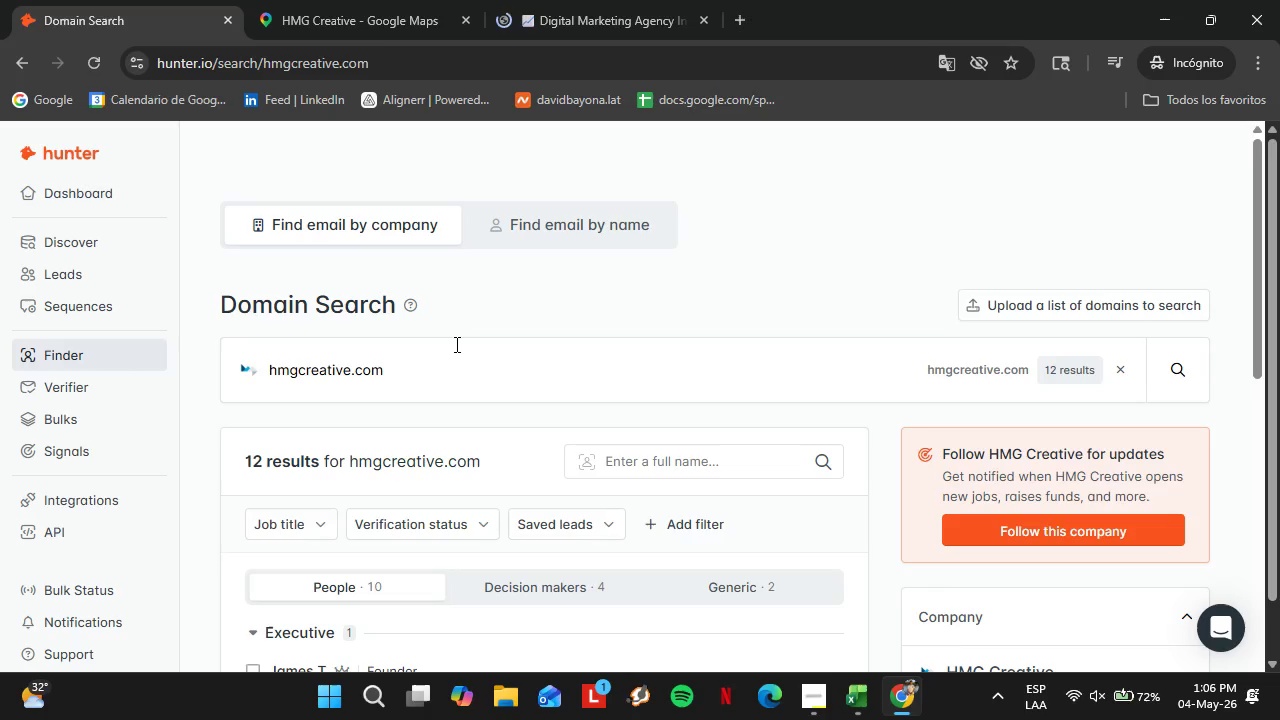 
wait(7.44)
 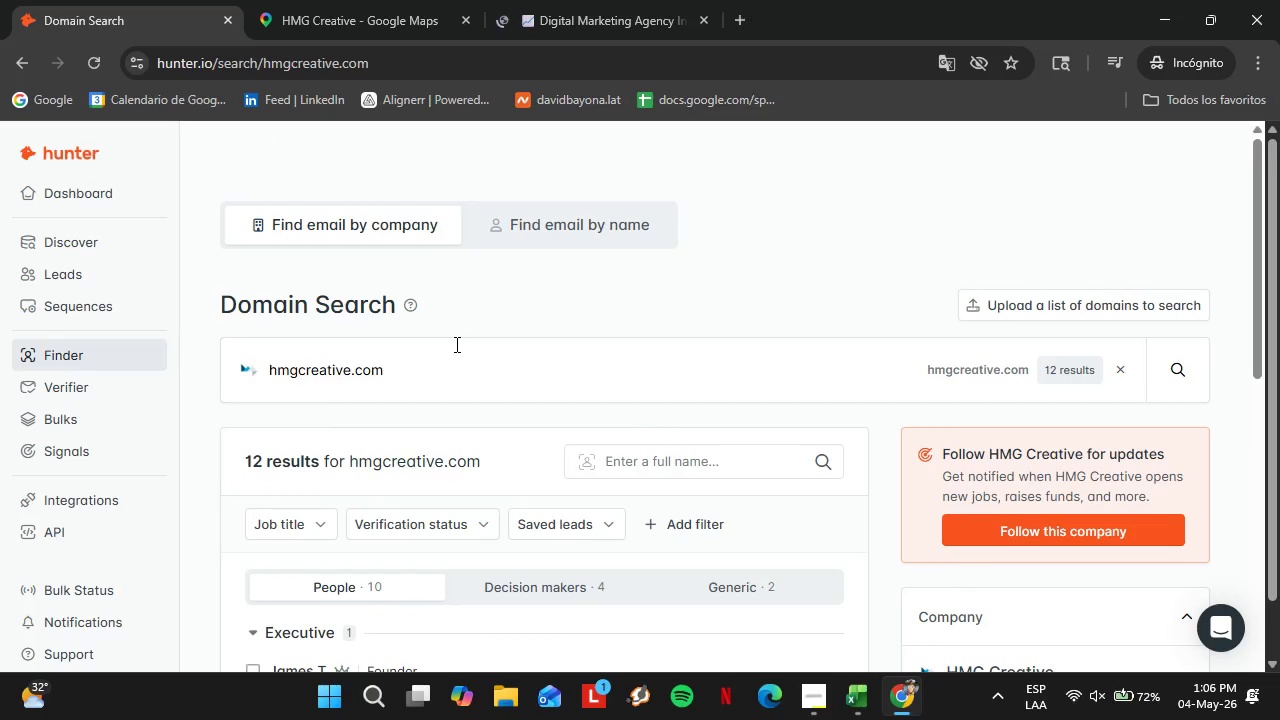 
scroll: coordinate [475, 369], scroll_direction: down, amount: 3.0
 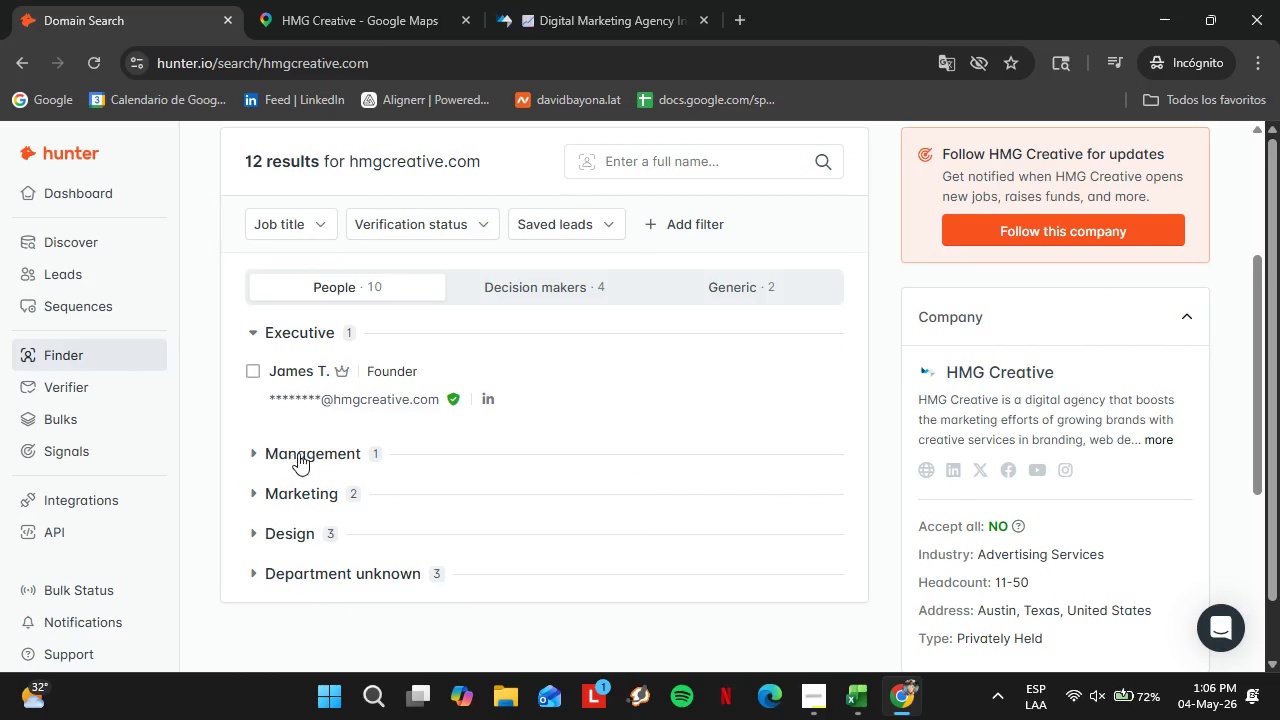 
left_click([300, 452])
 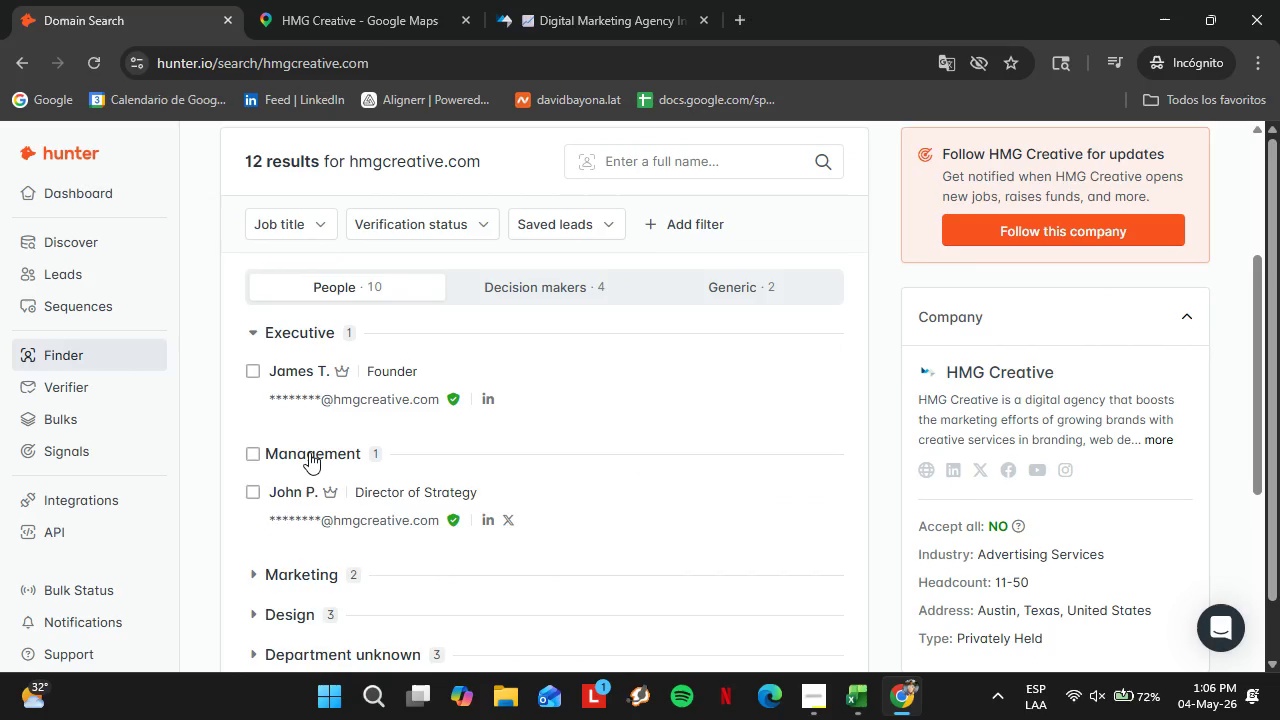 
left_click([309, 452])
 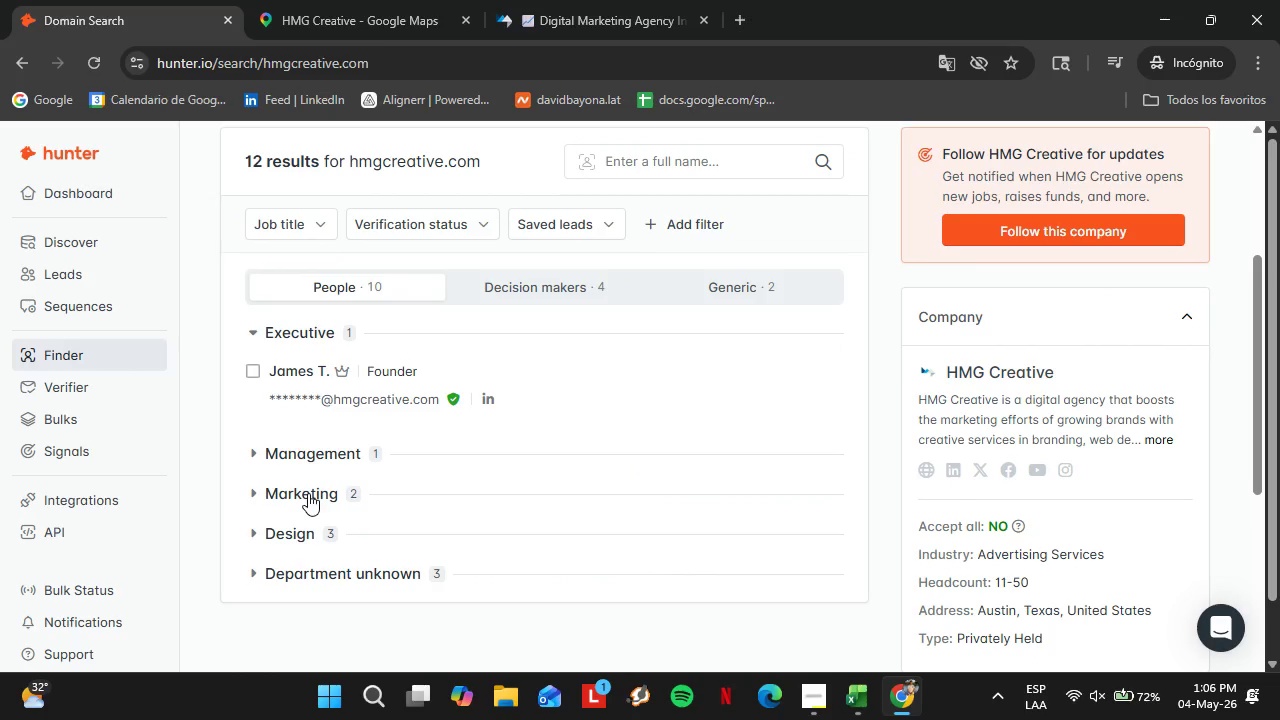 
left_click([308, 493])
 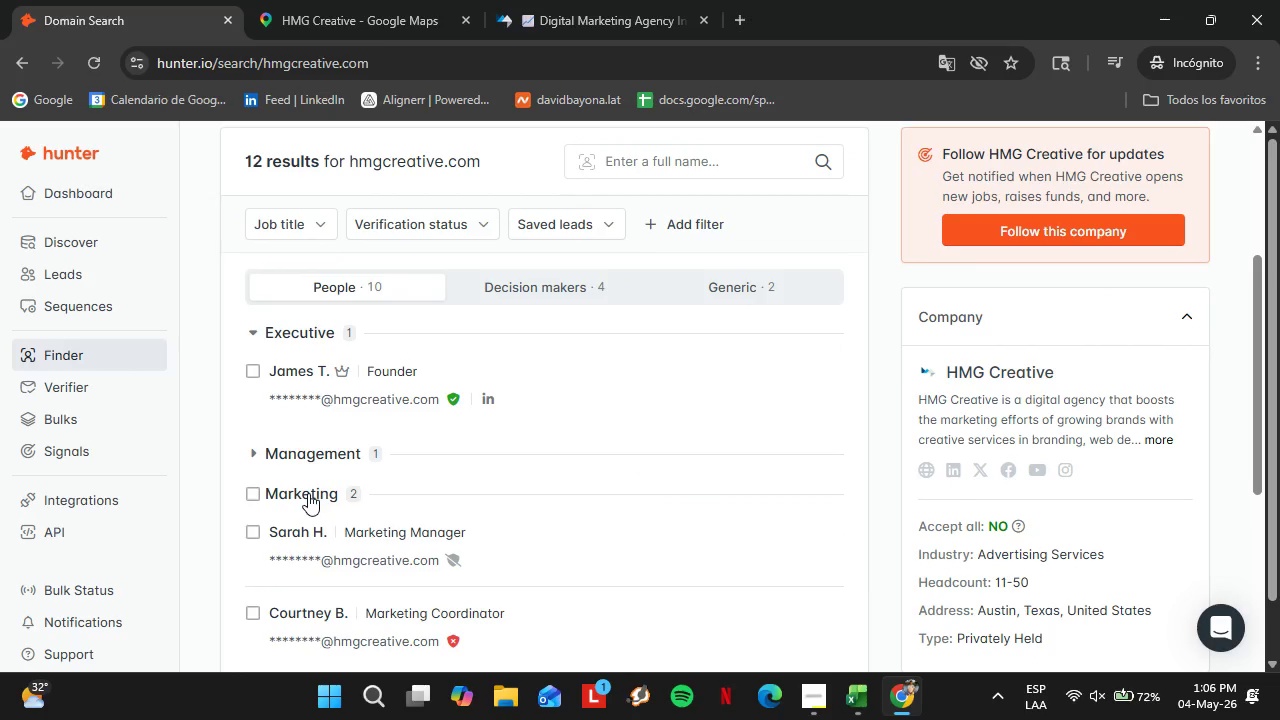 
left_click([308, 493])
 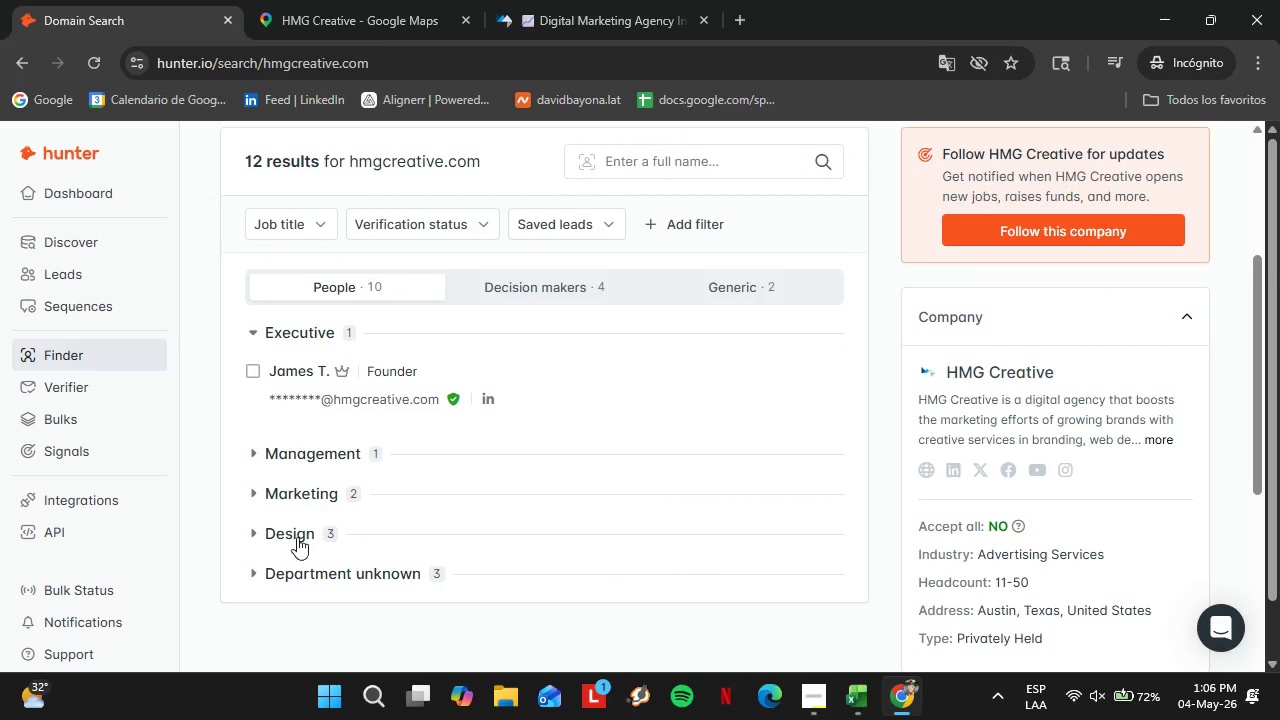 
left_click([297, 537])
 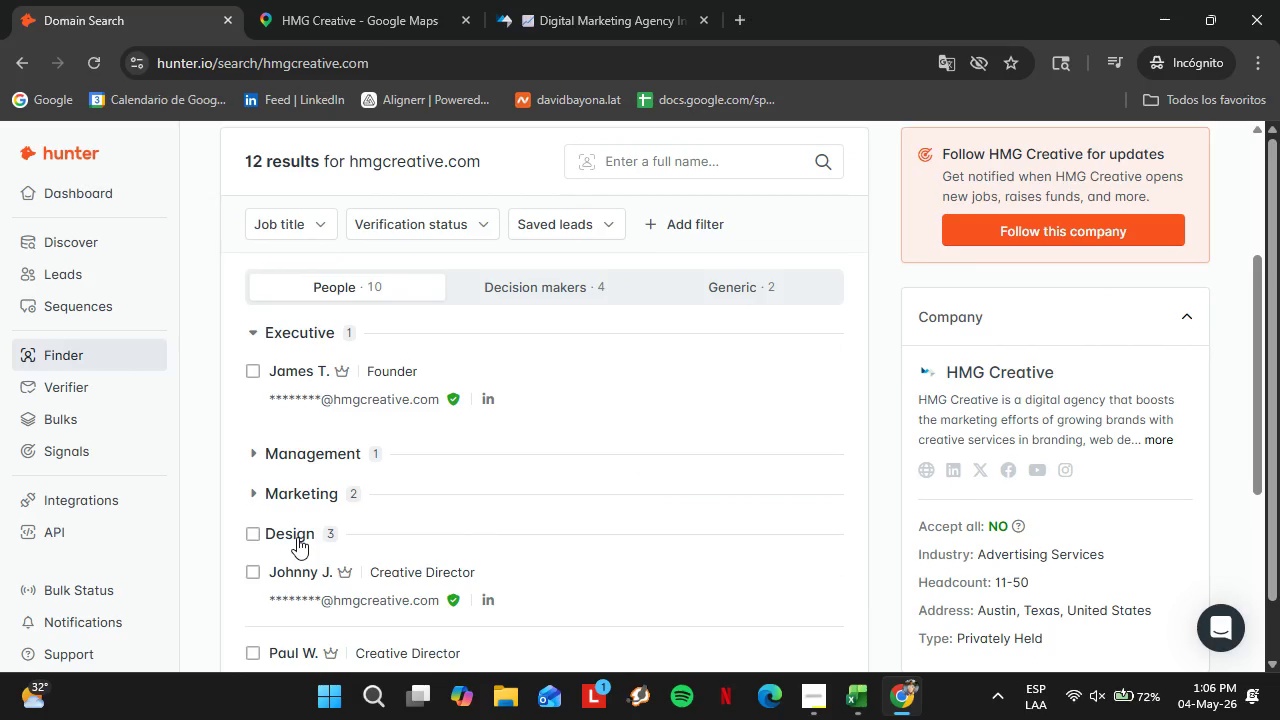 
left_click([297, 537])
 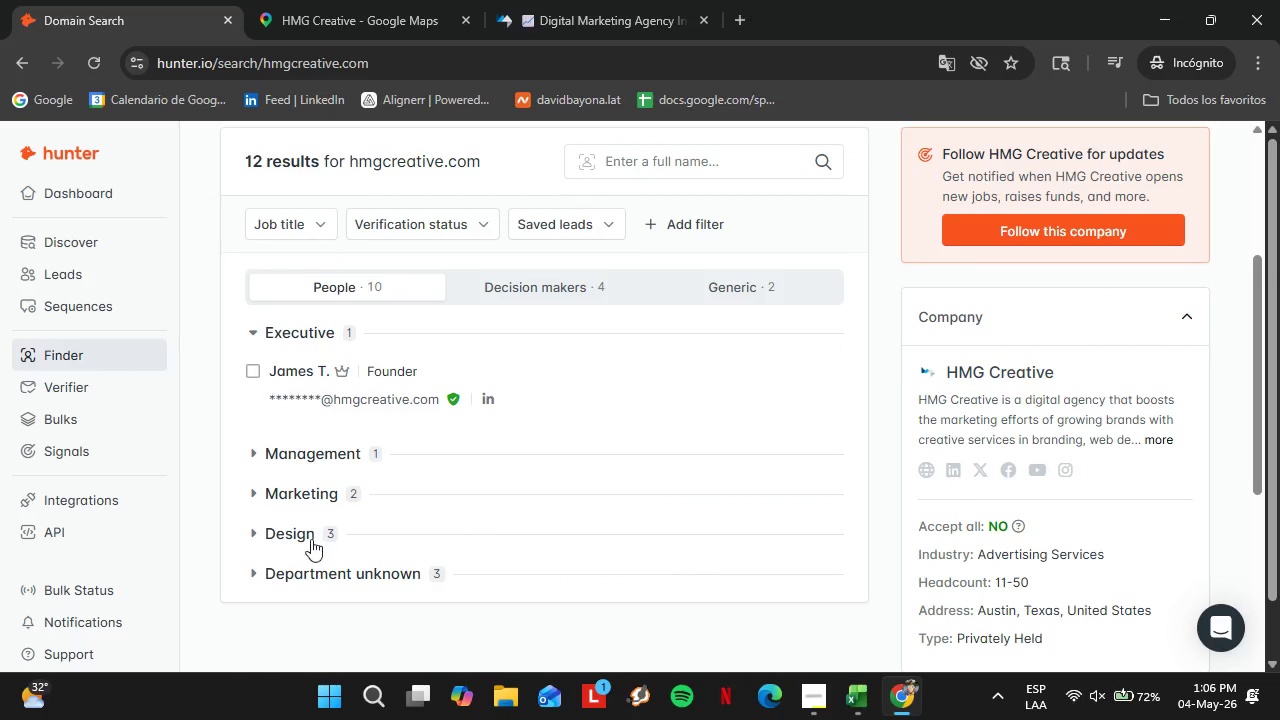 
left_click([297, 542])
 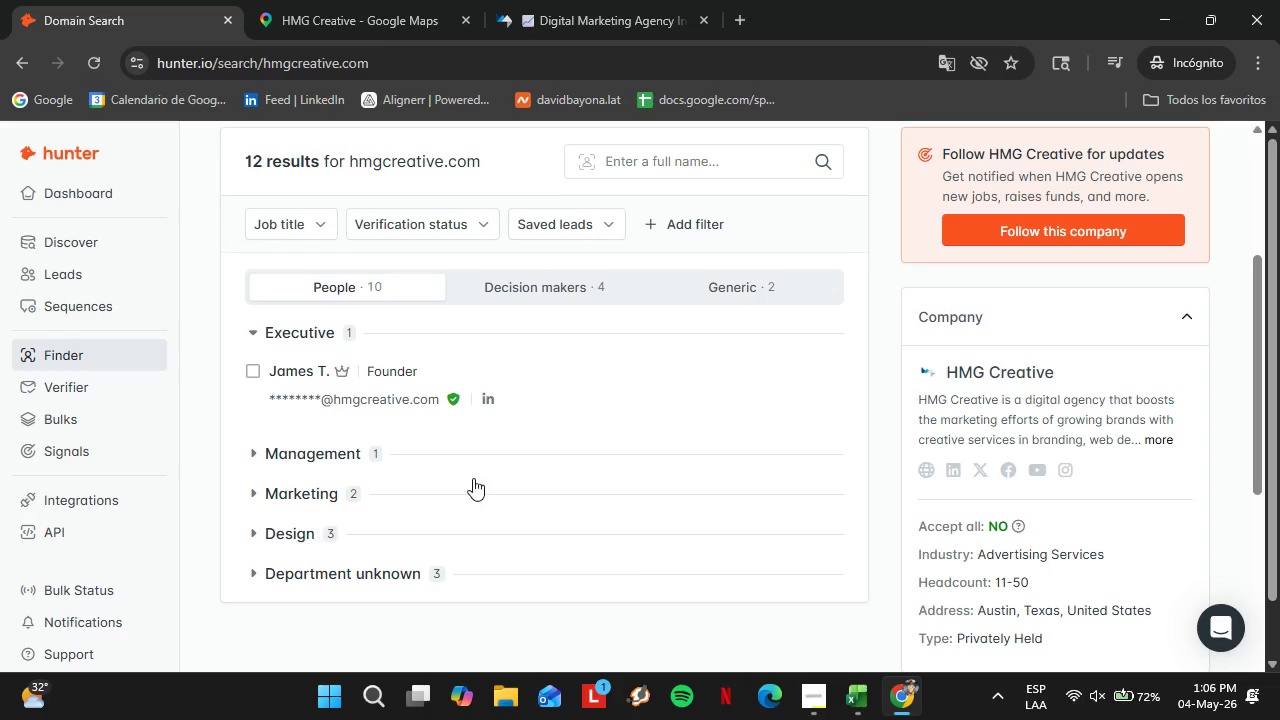 
scroll: coordinate [571, 468], scroll_direction: up, amount: 5.0
 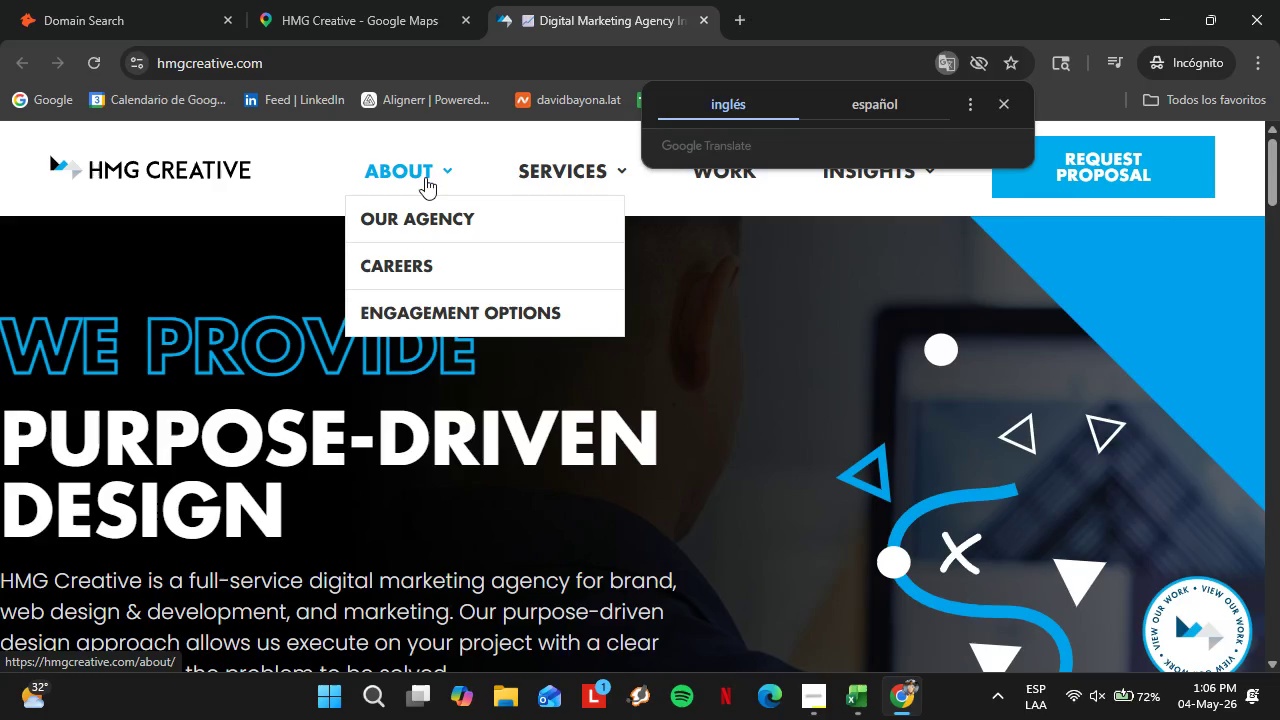 
left_click([404, 172])
 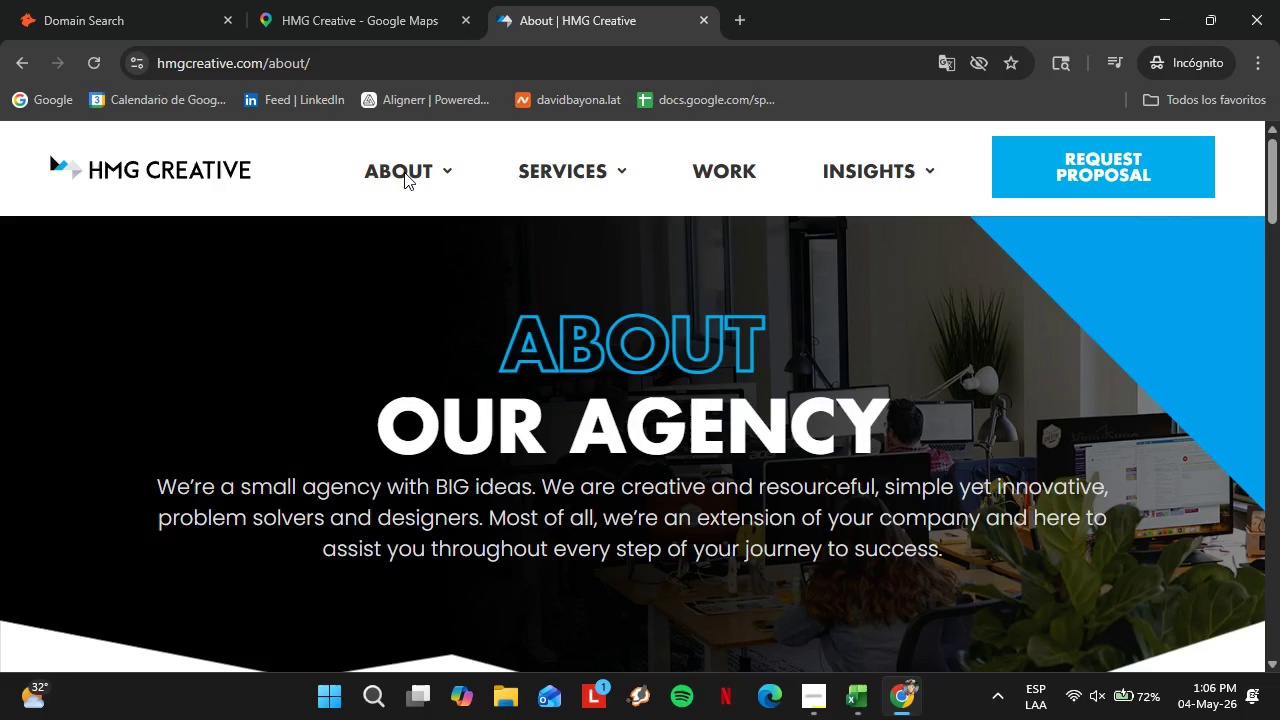 
wait(21.8)
 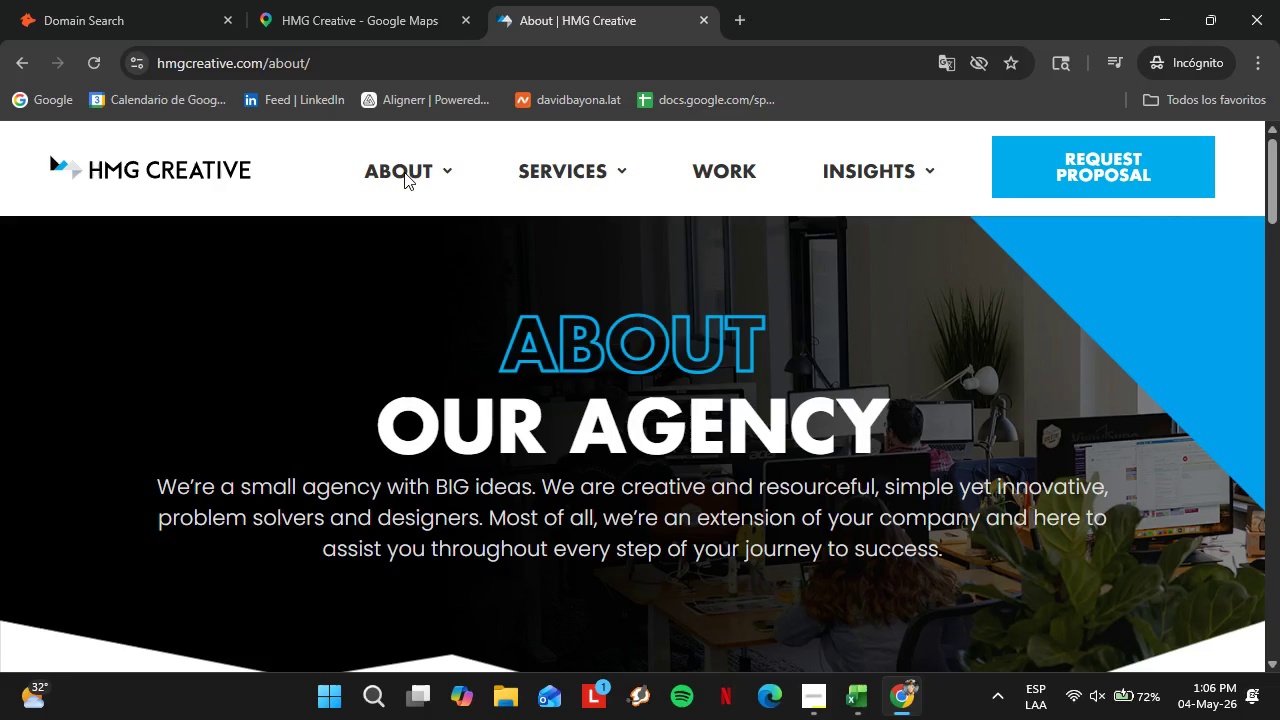 
scroll: coordinate [432, 469], scroll_direction: down, amount: 23.0
 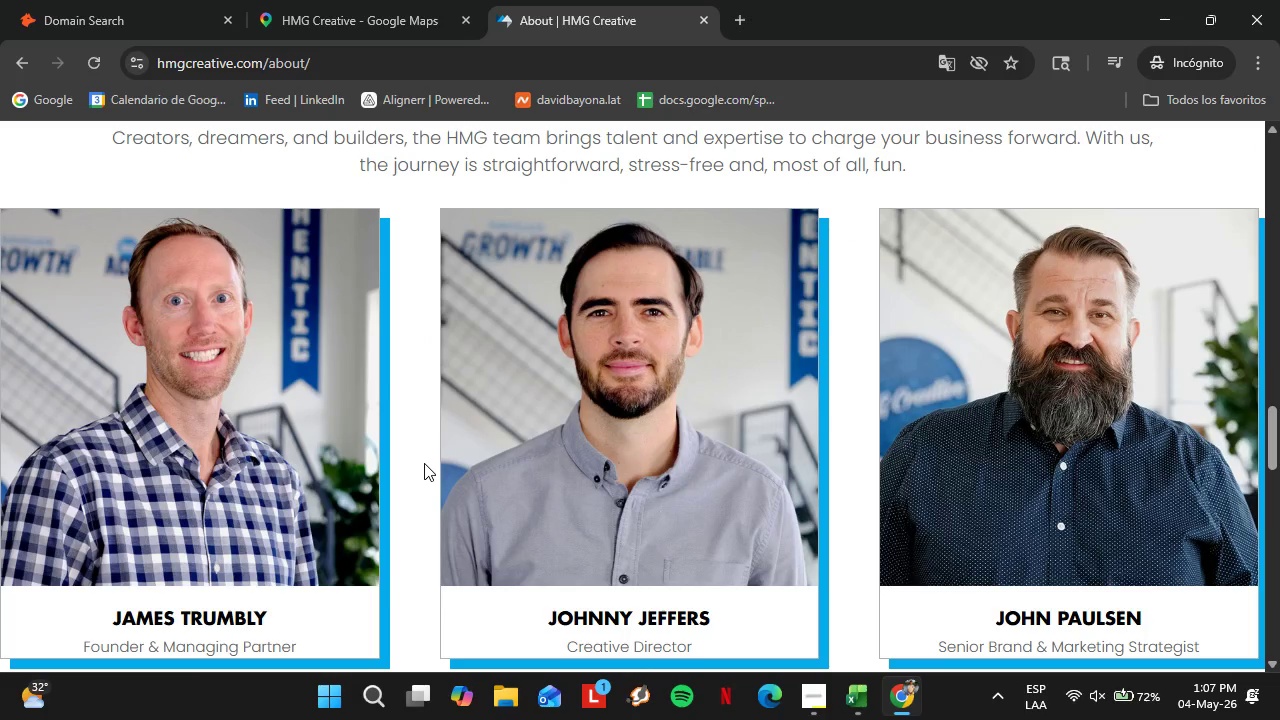 
scroll: coordinate [409, 454], scroll_direction: down, amount: 1.0
 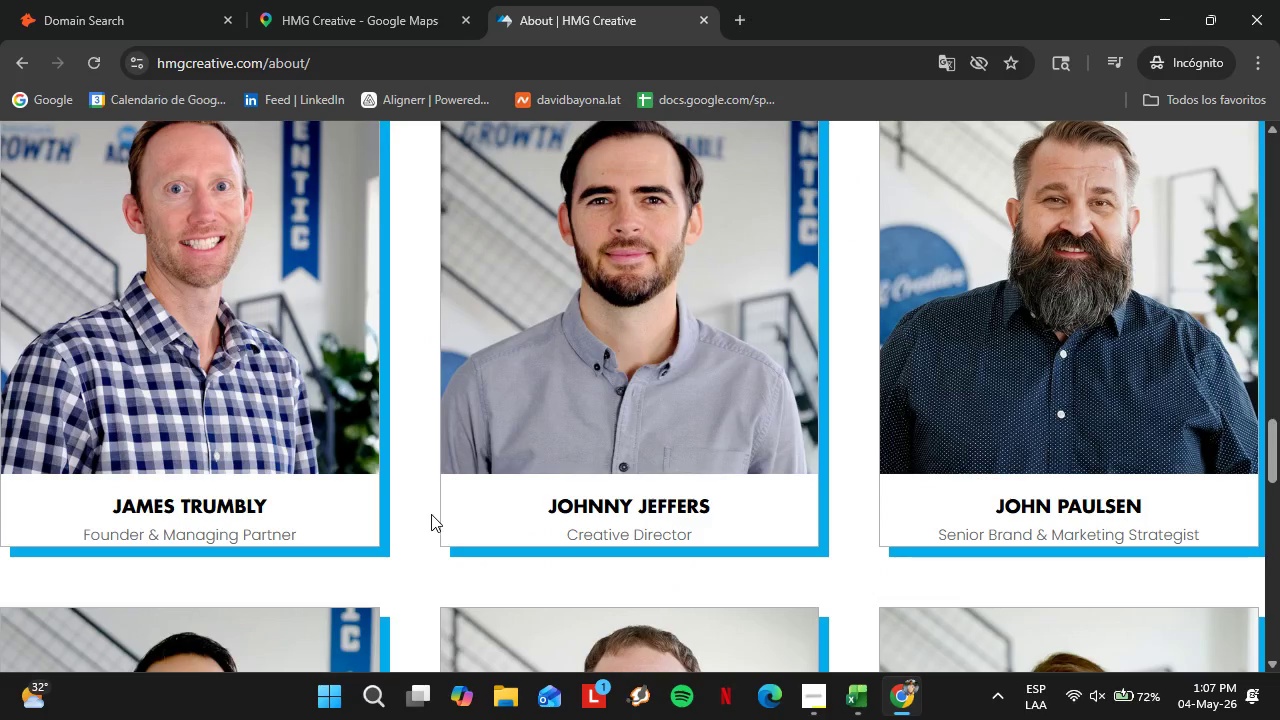 
left_click([777, 570])
 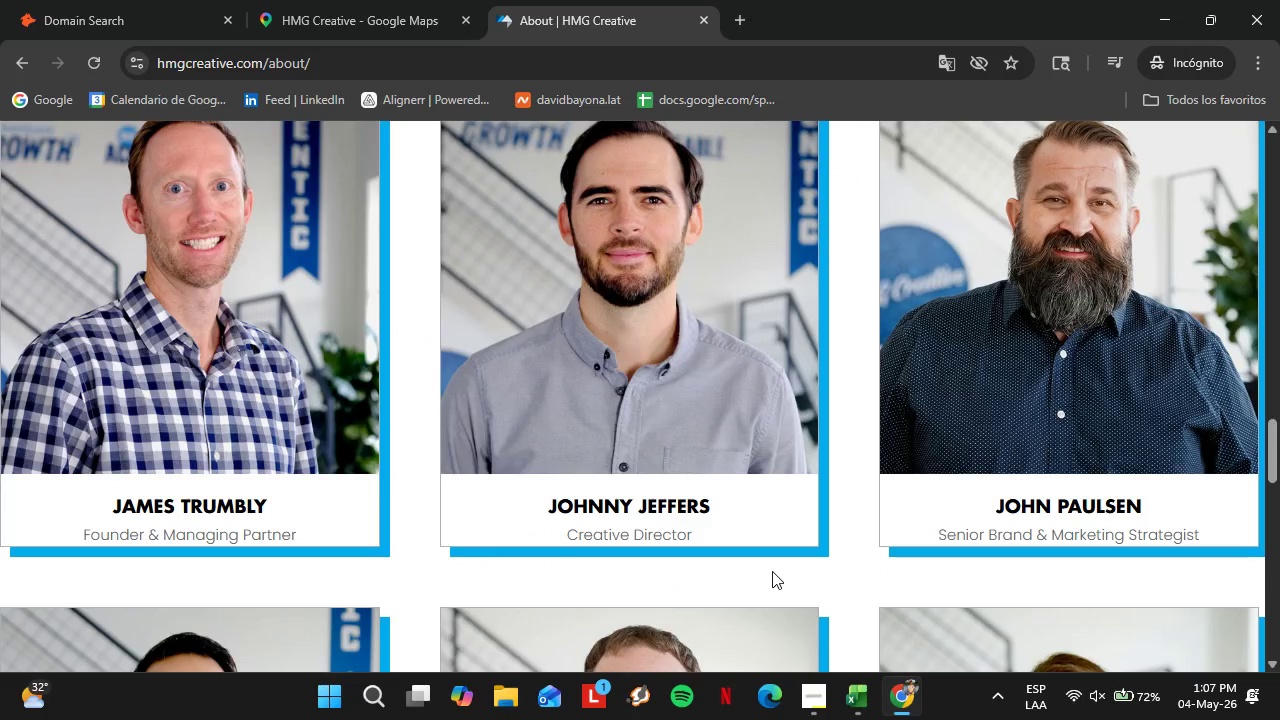 
scroll: coordinate [452, 487], scroll_direction: down, amount: 10.0
 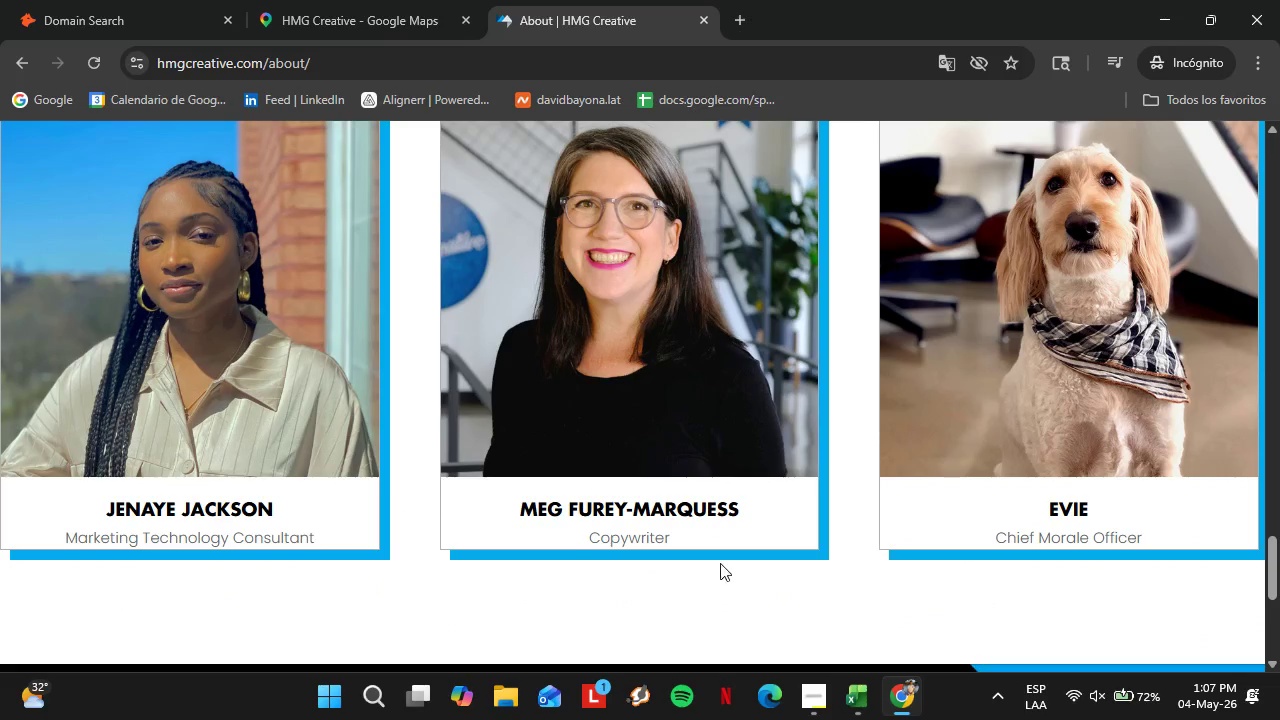 
scroll: coordinate [738, 554], scroll_direction: none, amount: 0.0
 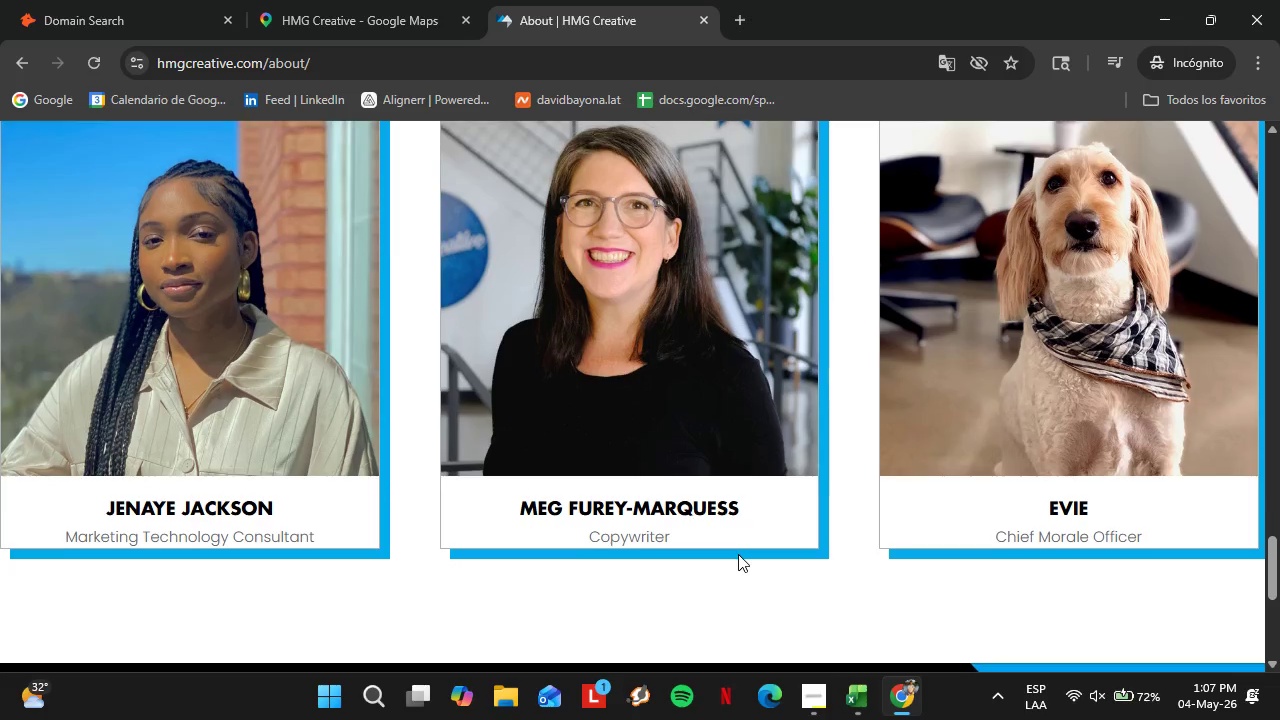 
scroll: coordinate [852, 508], scroll_direction: down, amount: 7.0
 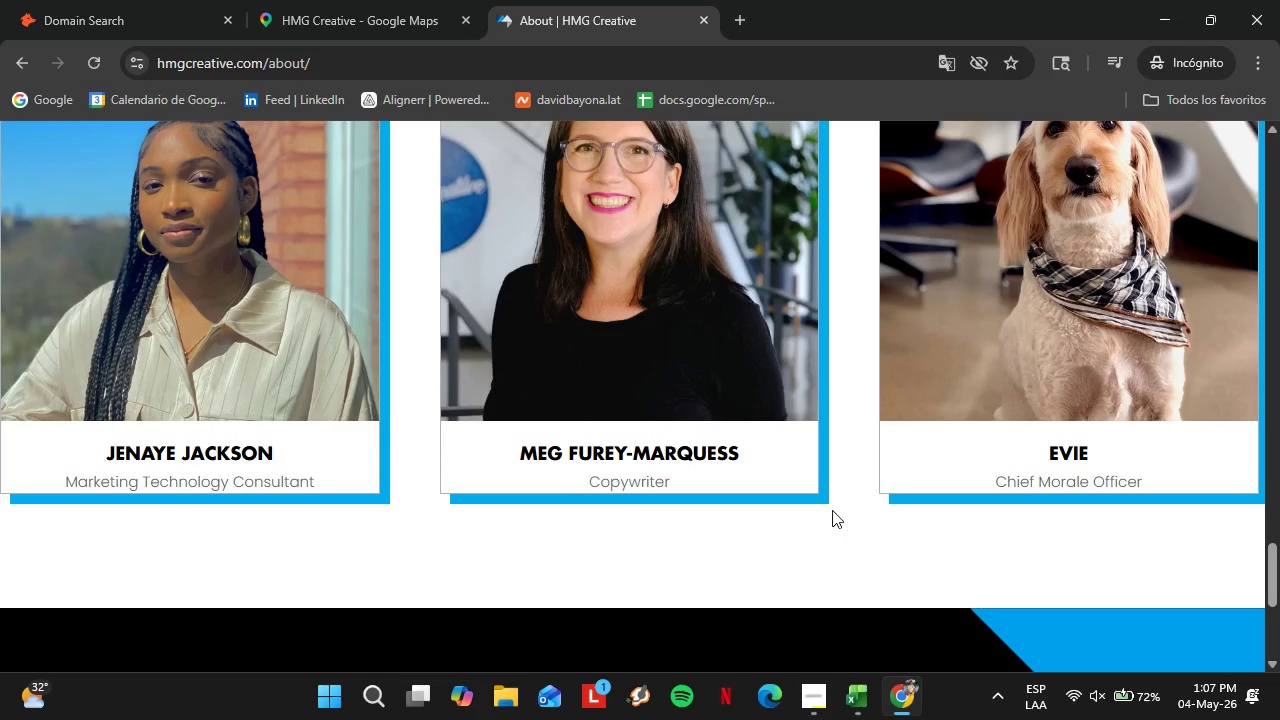 
wait(8.5)
 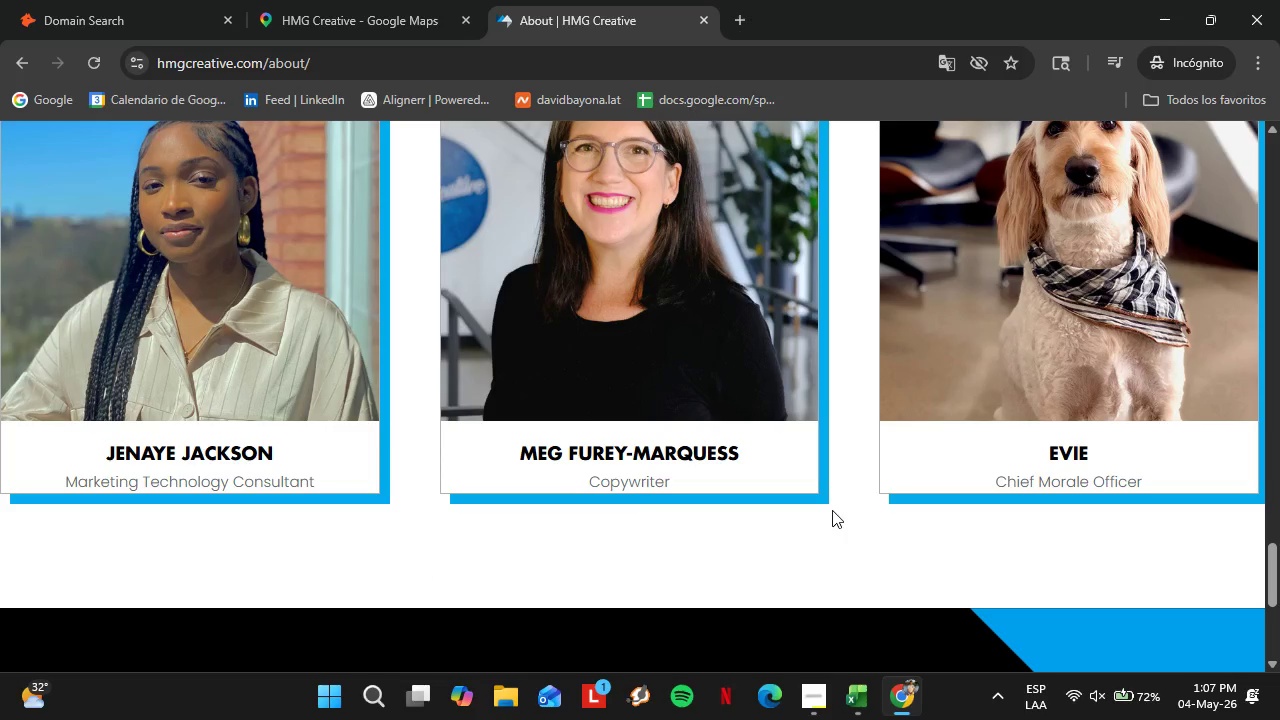 
scroll: coordinate [839, 511], scroll_direction: up, amount: 5.0
 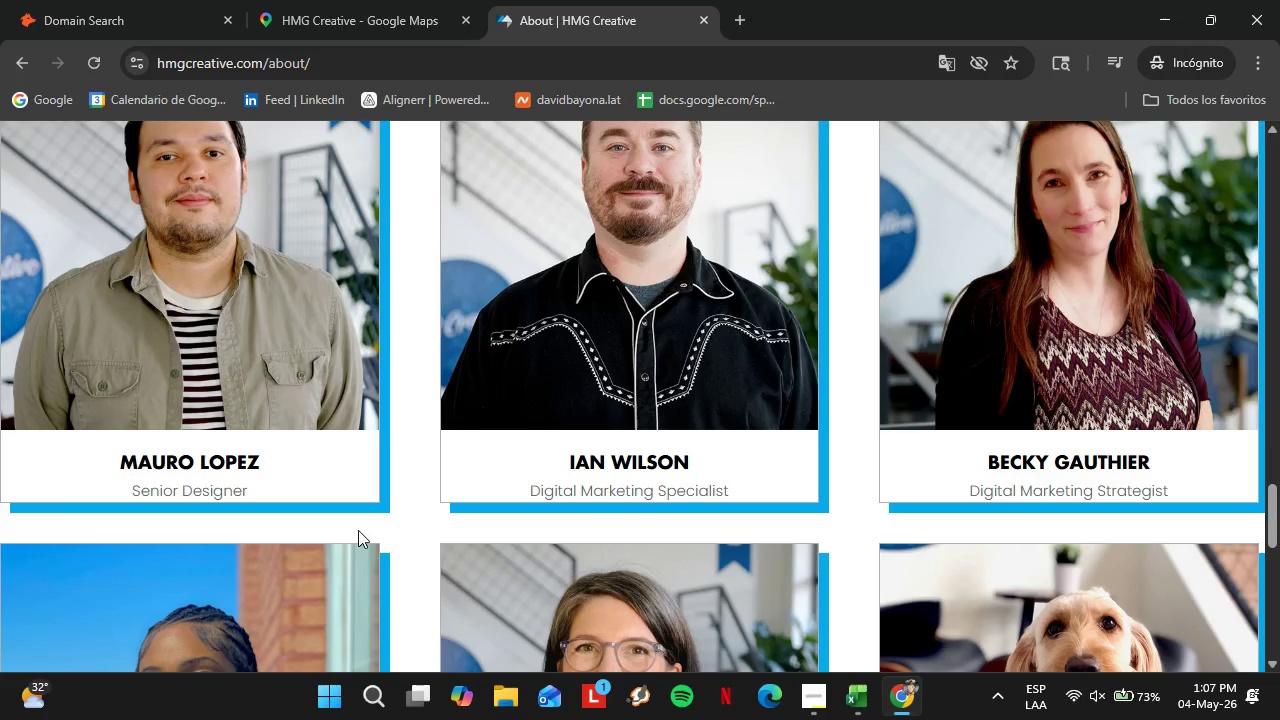 
wait(32.51)
 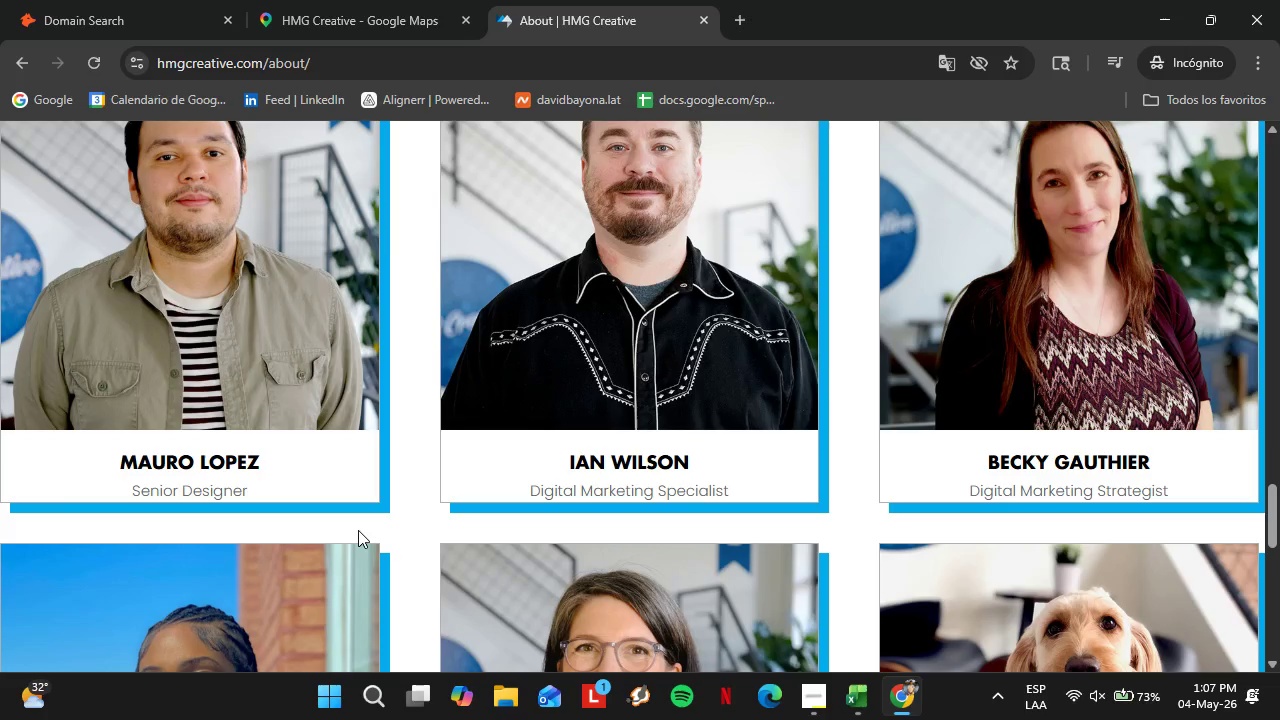 
scroll: coordinate [354, 470], scroll_direction: up, amount: 9.0
 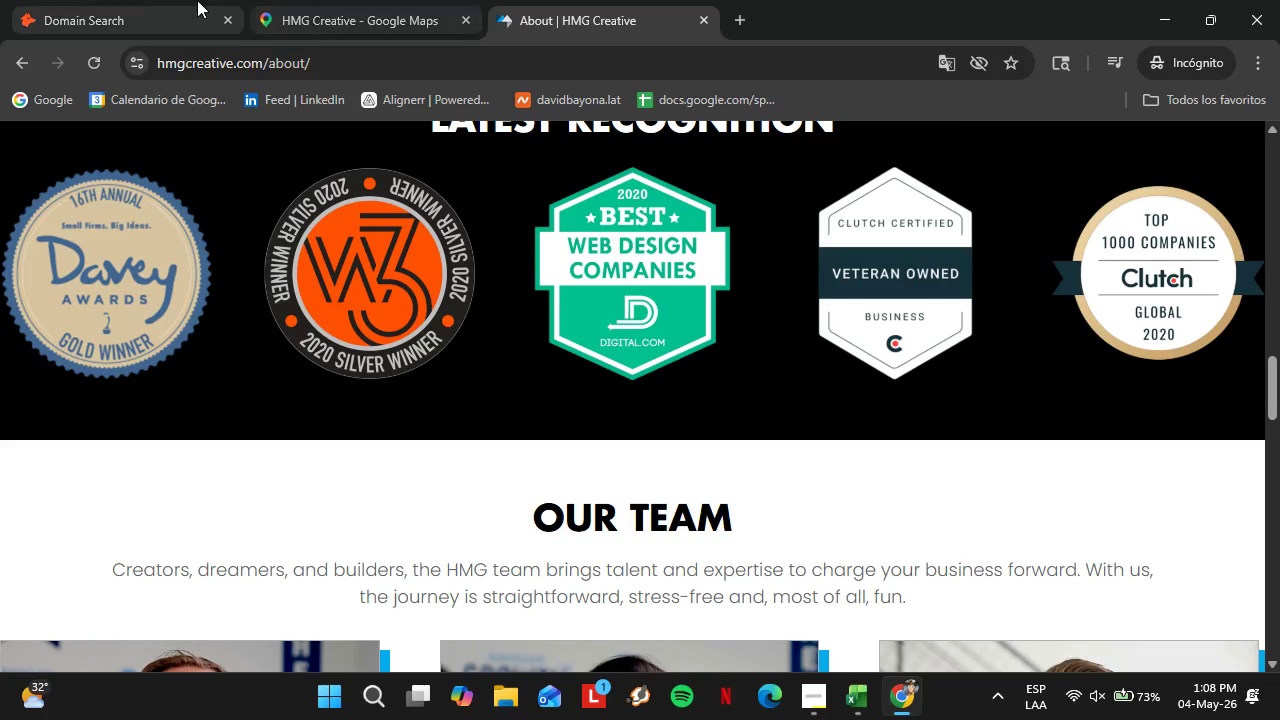 
left_click([132, 0])
 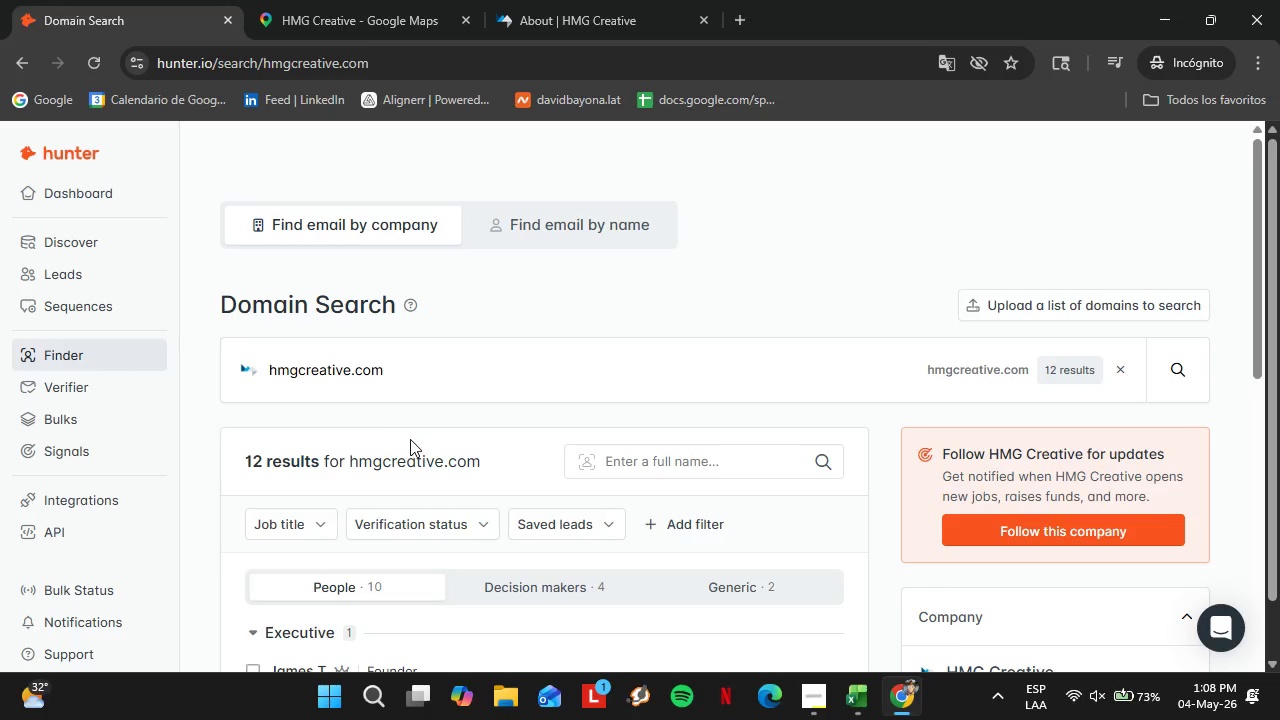 
left_click([350, 0])
 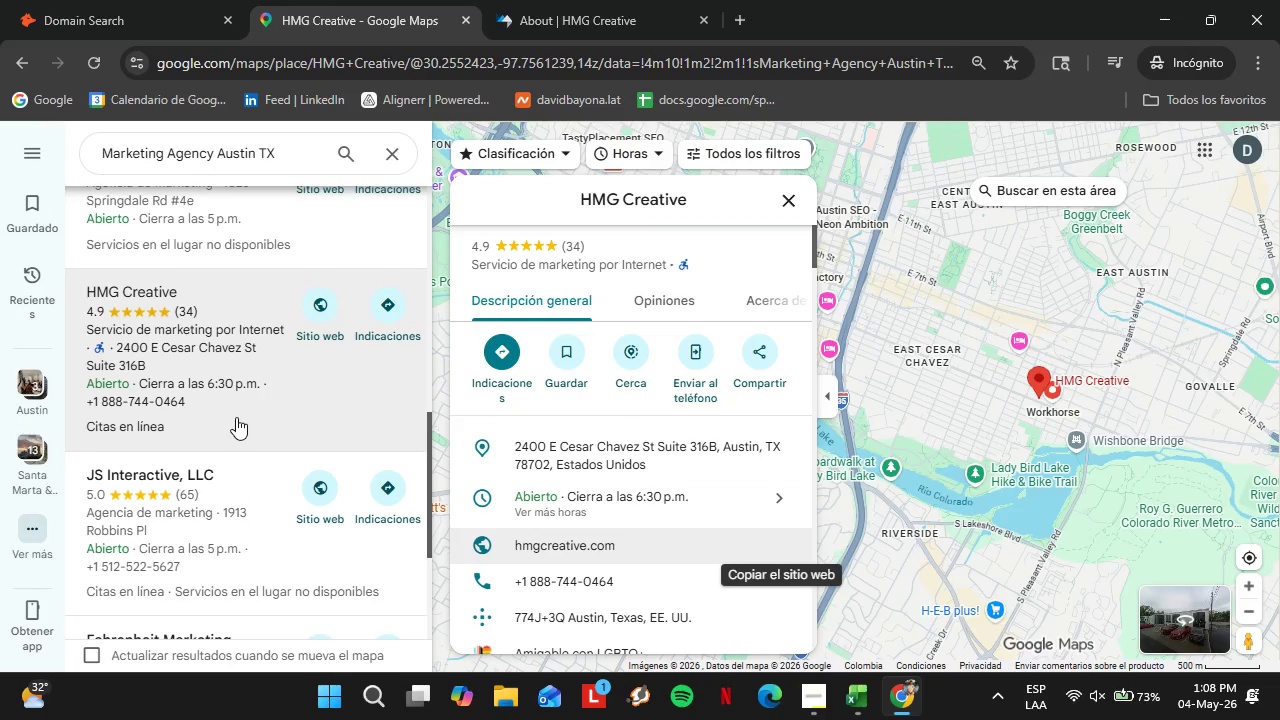 
scroll: coordinate [527, 371], scroll_direction: down, amount: 1.0
 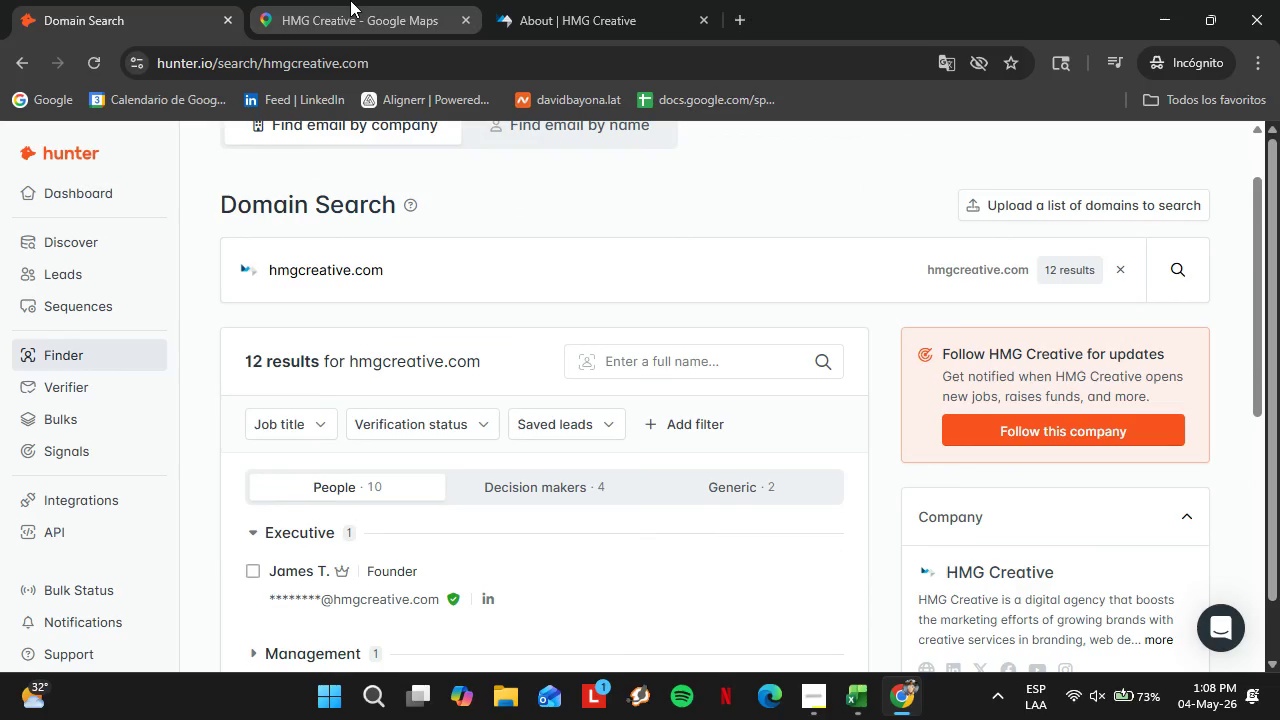 
left_click([193, 435])
 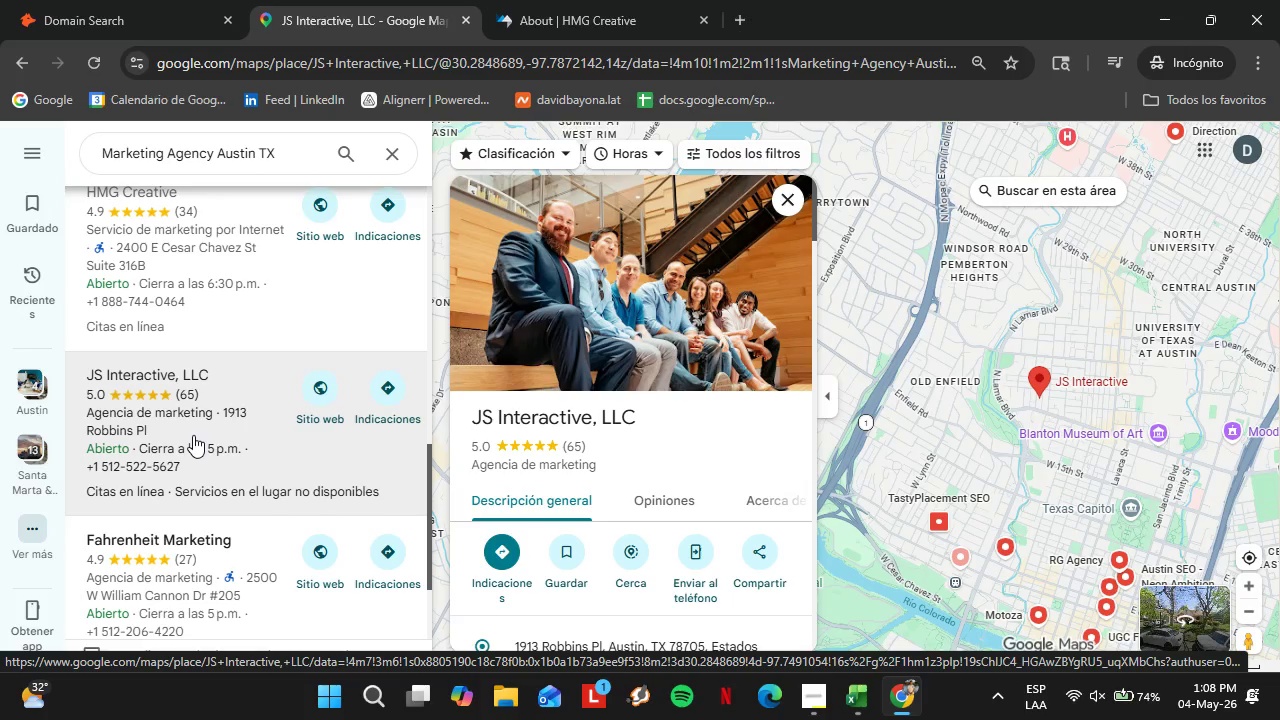 
scroll: coordinate [198, 372], scroll_direction: down, amount: 1.0
 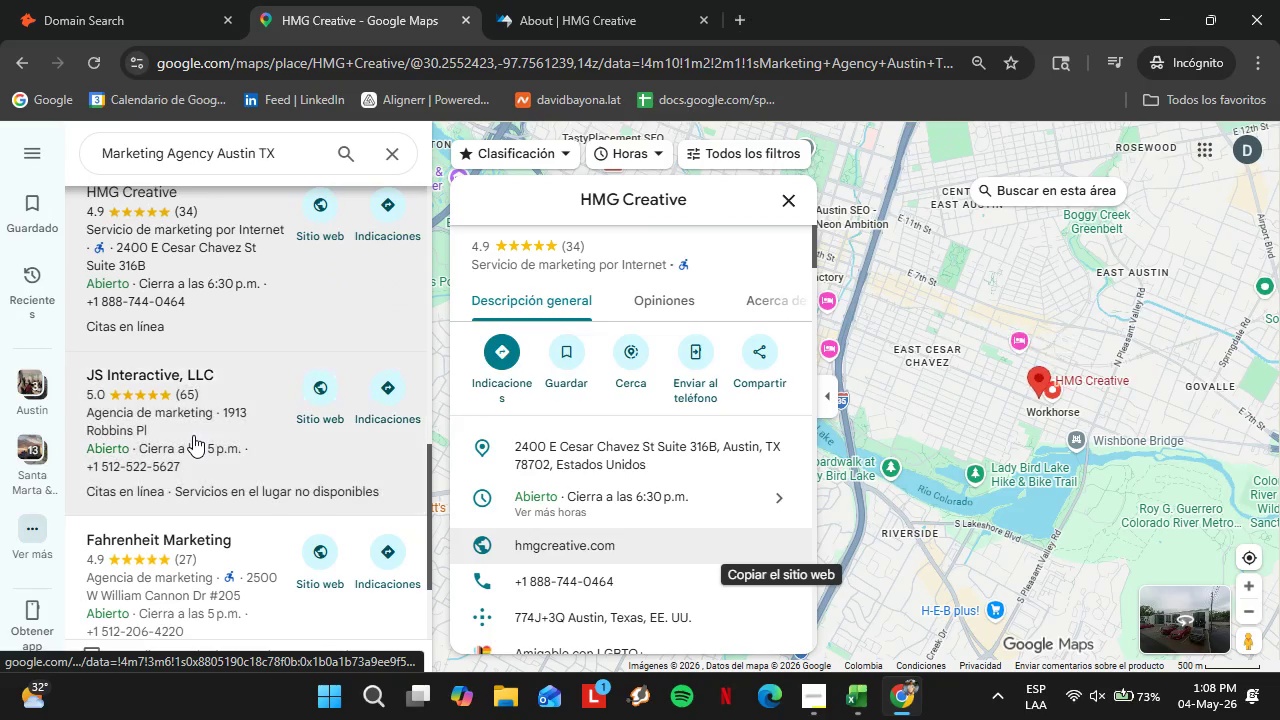 
wait(28.35)
 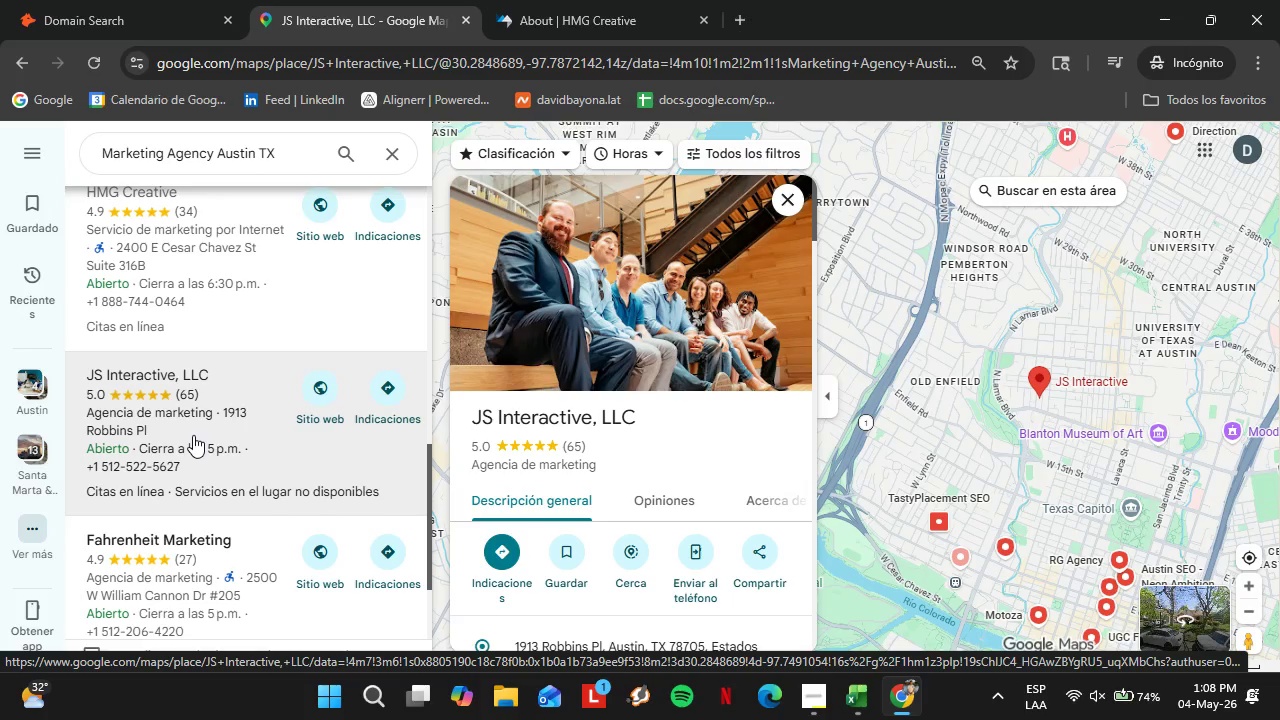 
scroll: coordinate [710, 459], scroll_direction: down, amount: 4.0
 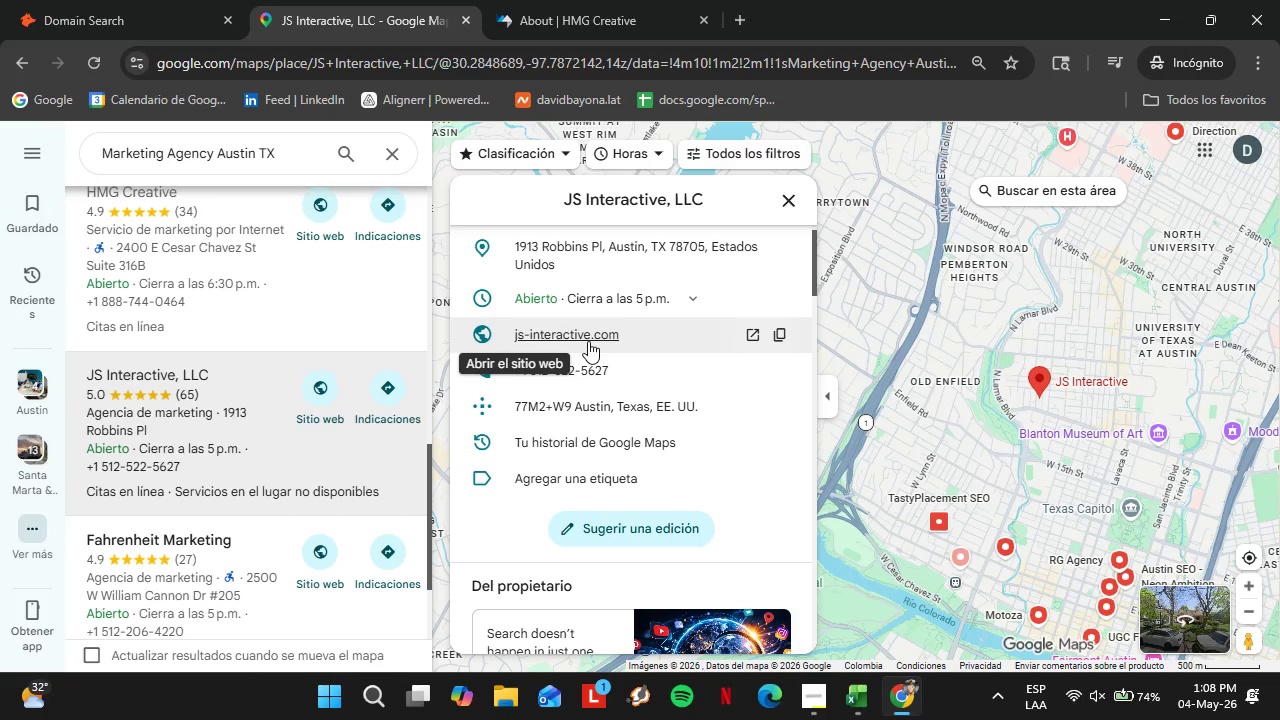 
left_click([588, 341])
 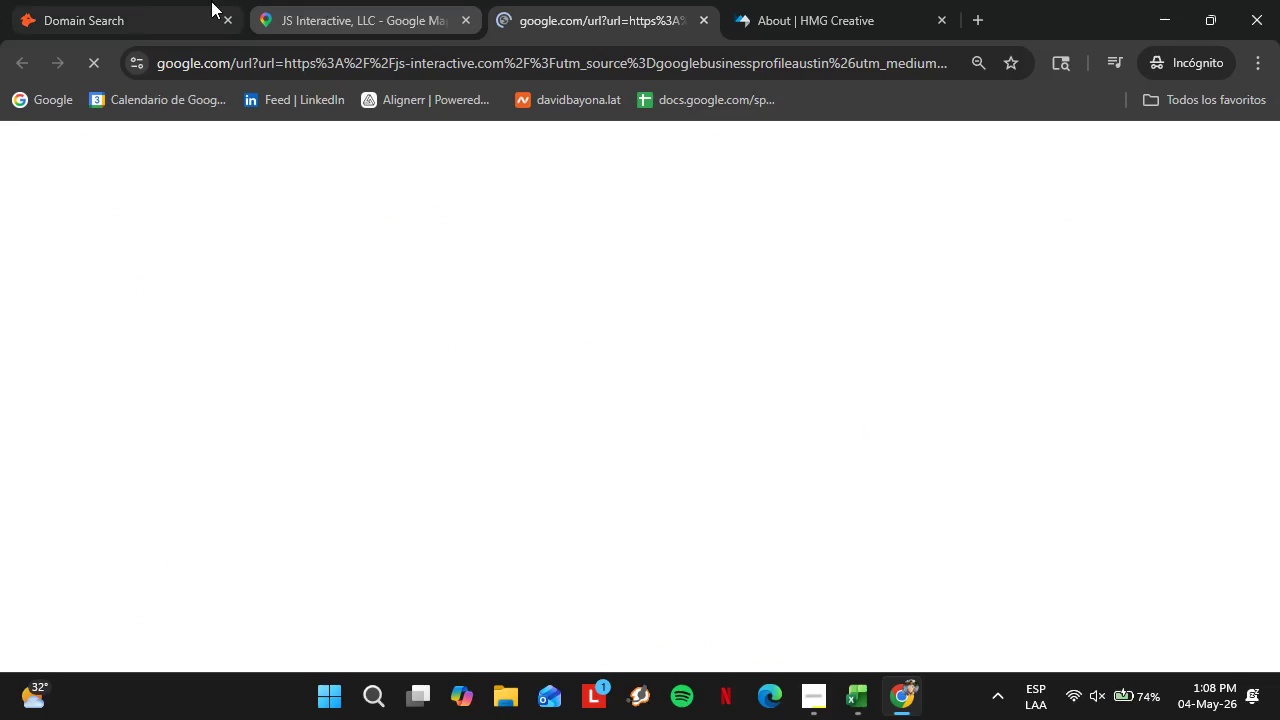 
left_click([135, 0])
 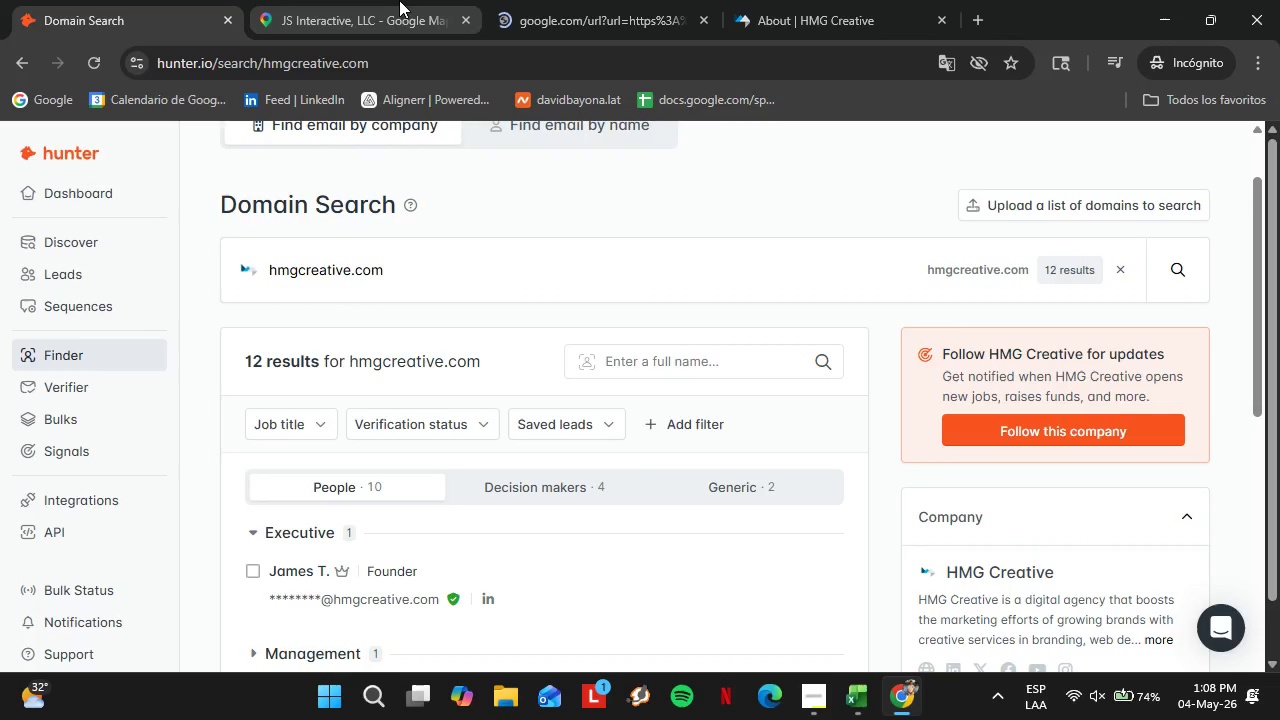 
left_click([398, 0])
 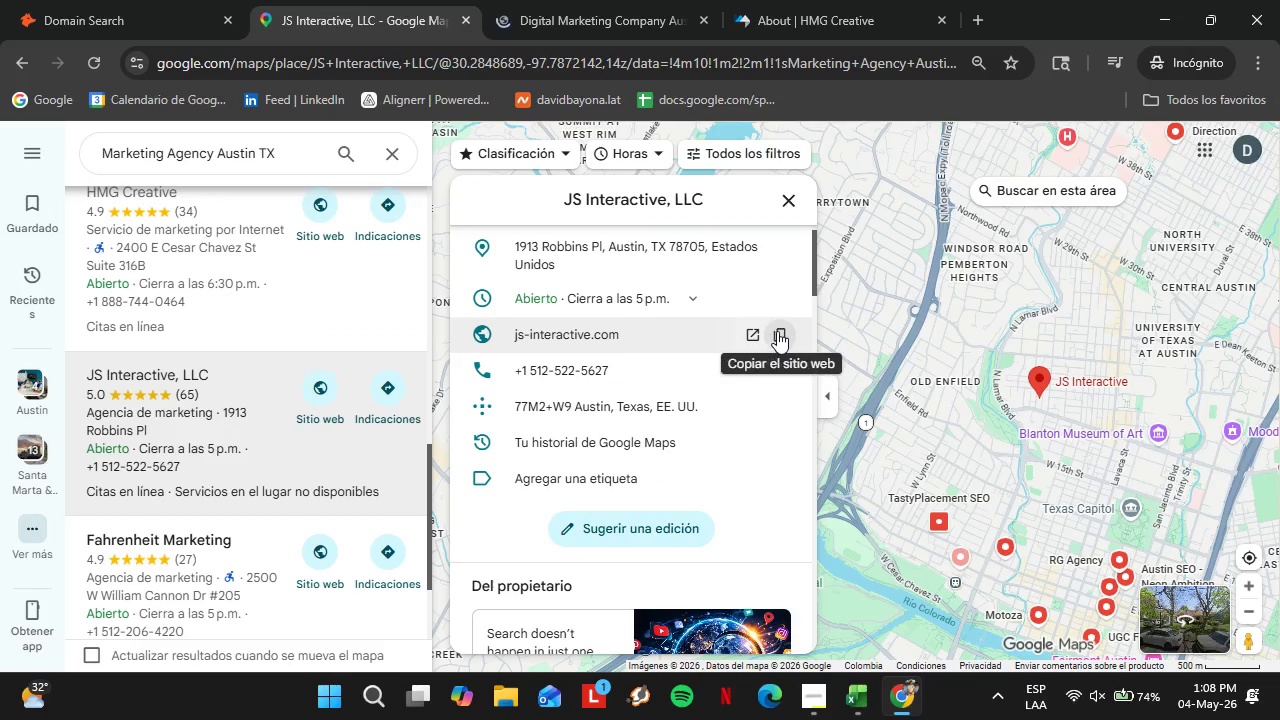 
left_click([779, 331])
 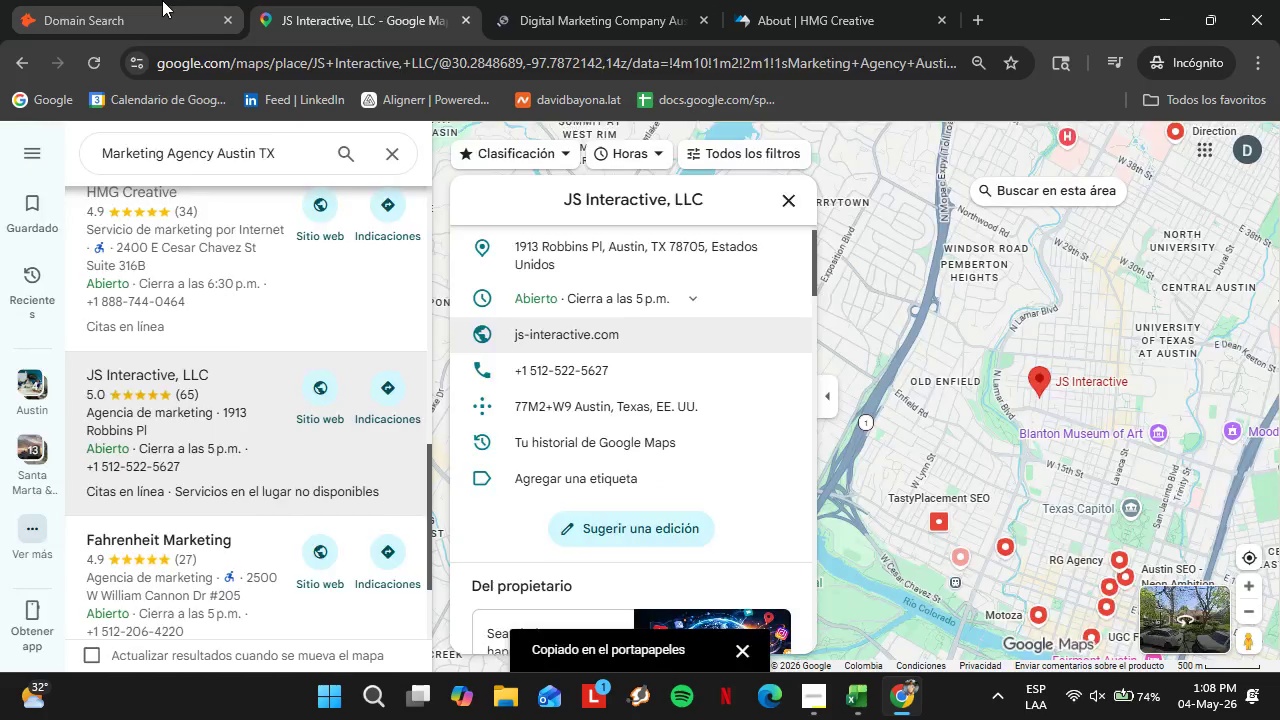 
left_click([162, 0])
 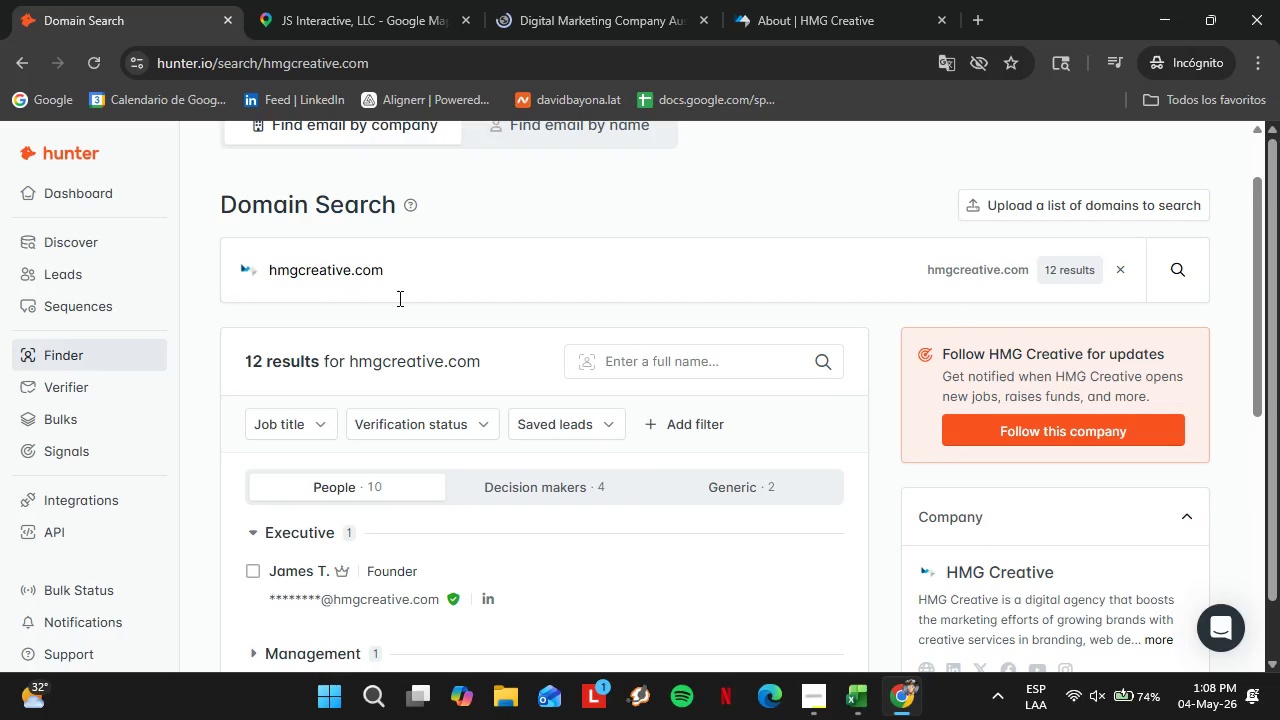 
left_click_drag(start_coordinate=[398, 298], to_coordinate=[184, 283])
 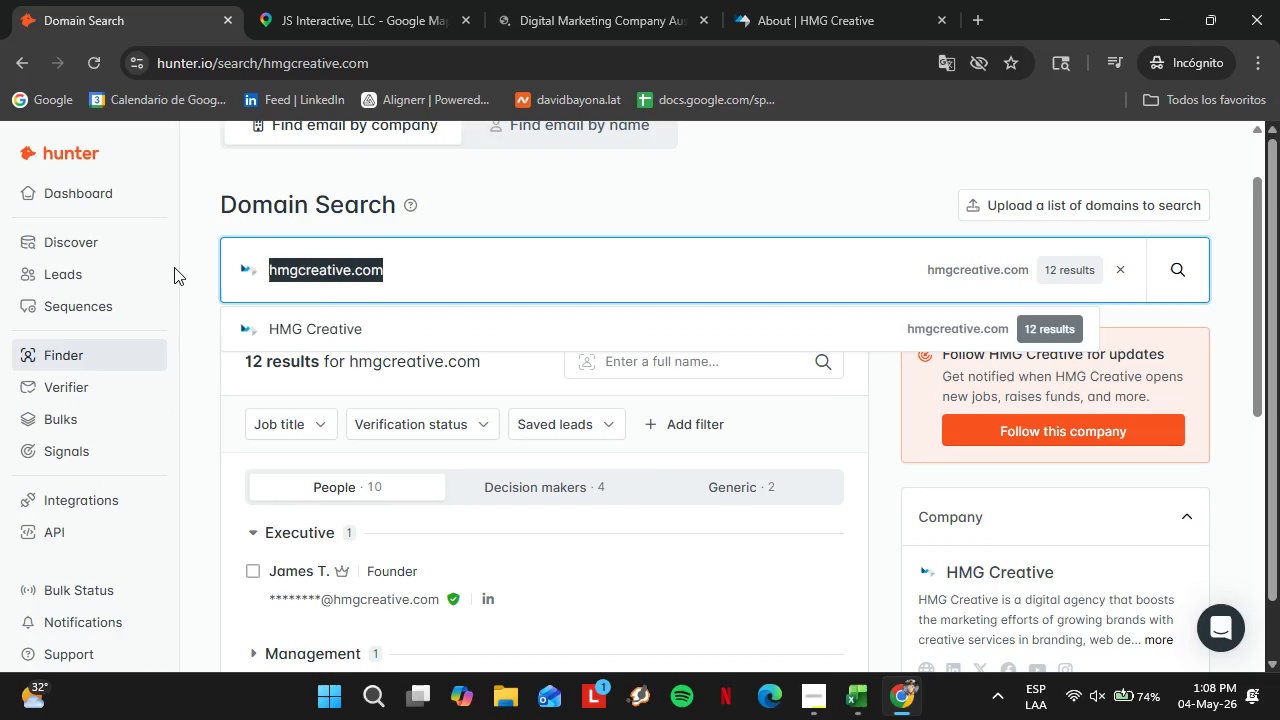 
key(Control+ControlLeft)
 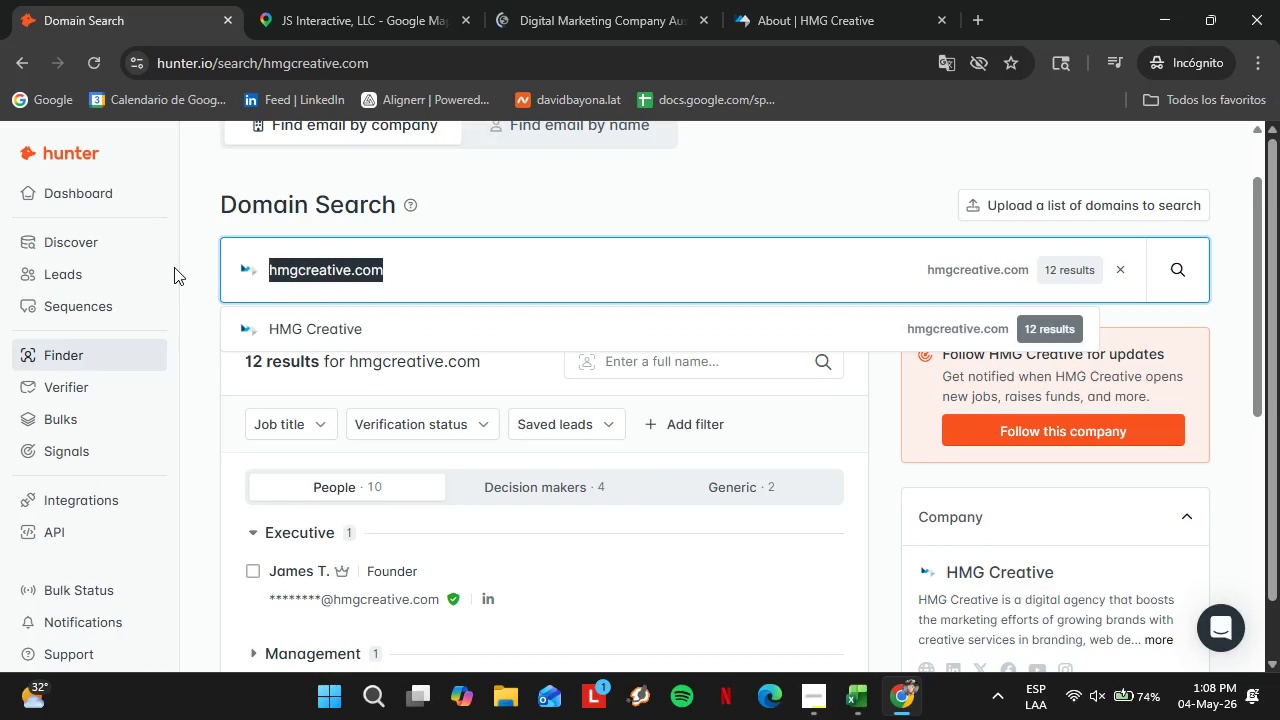 
key(Control+V)
 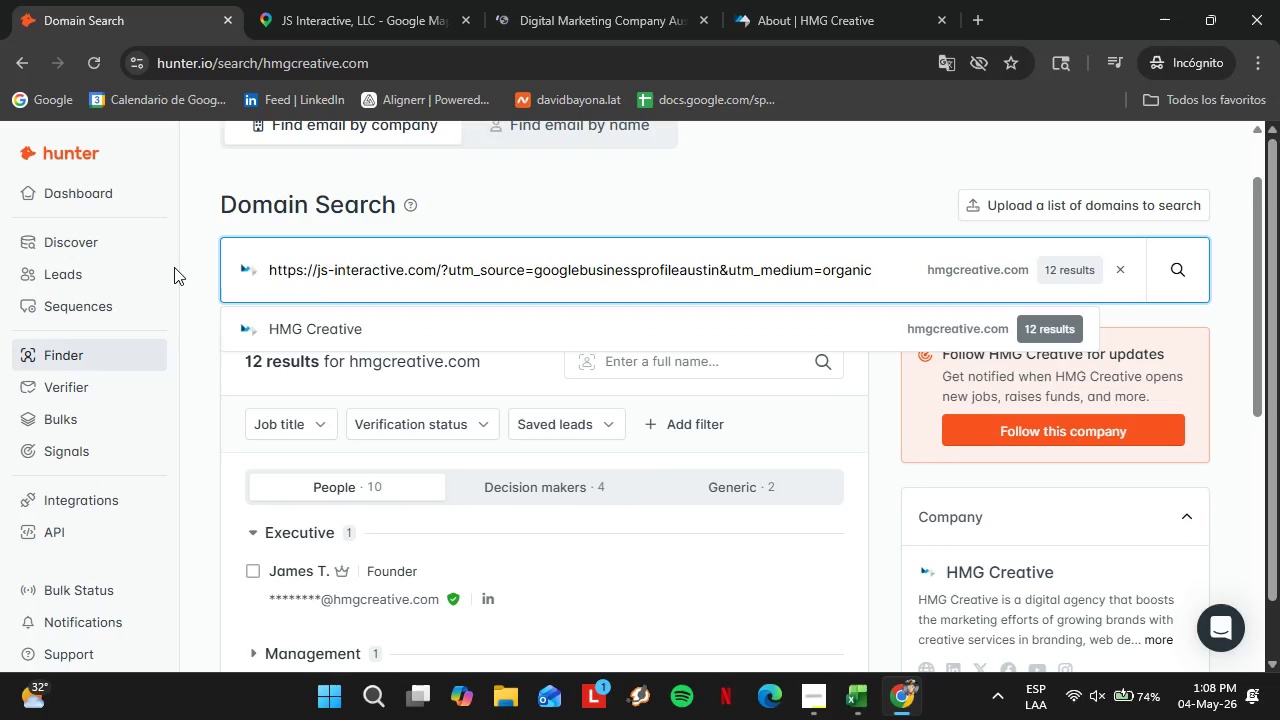 
key(Enter)
 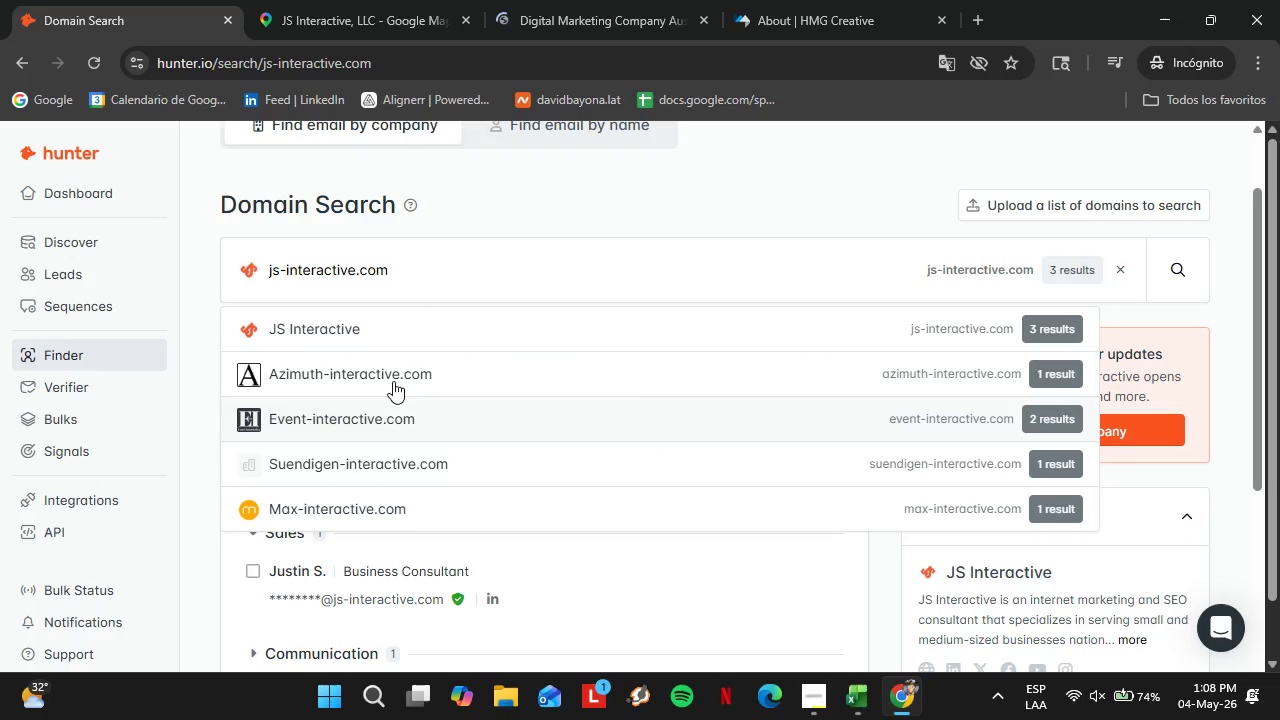 
left_click([335, 334])
 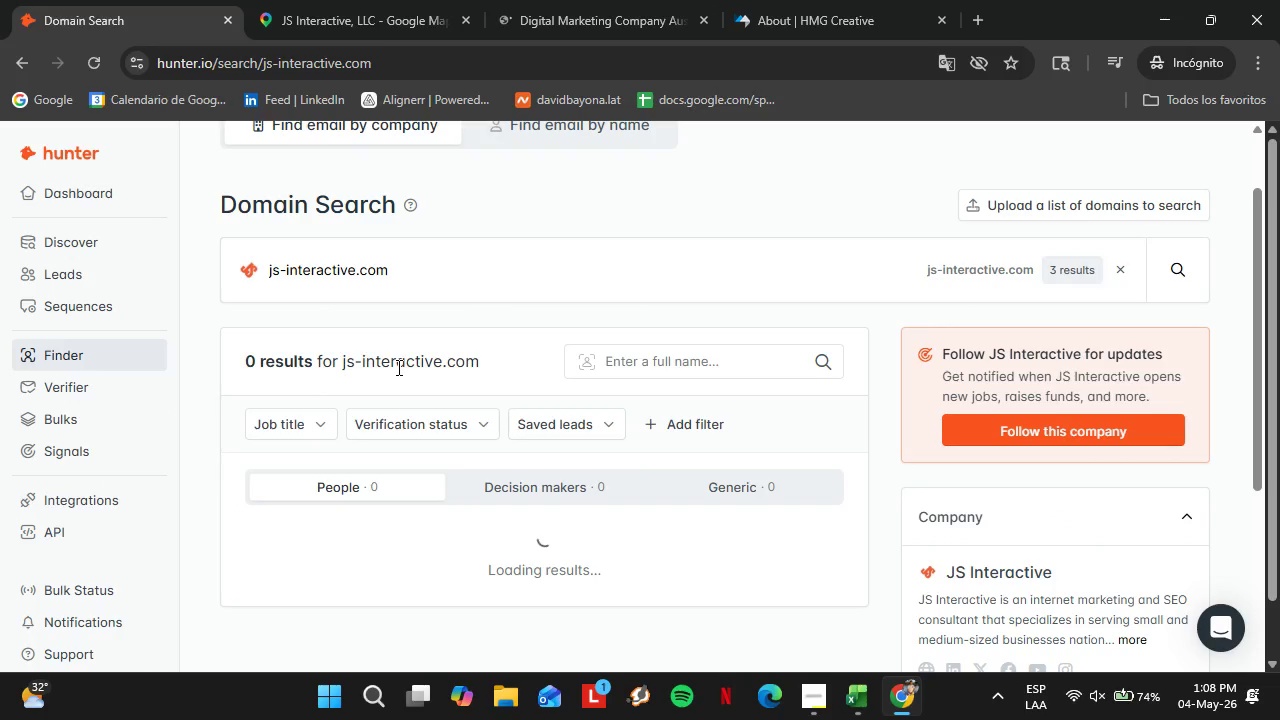 
scroll: coordinate [397, 367], scroll_direction: down, amount: 1.0
 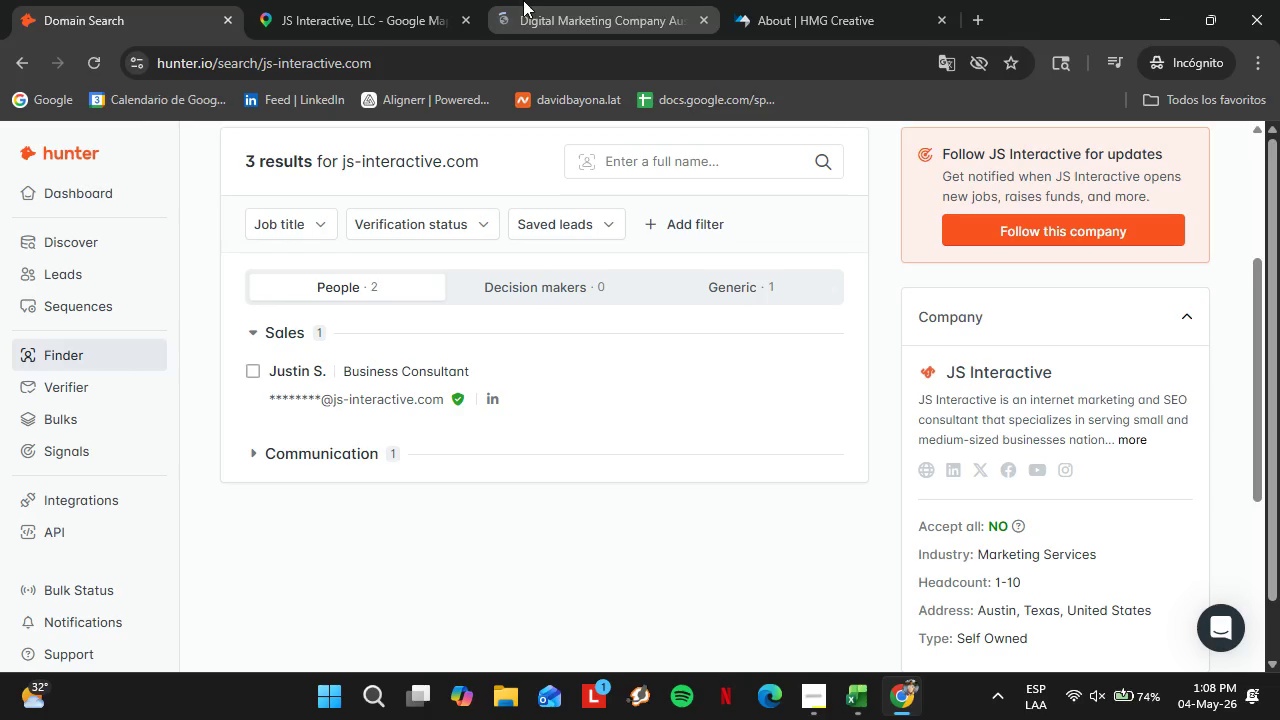 
left_click([432, 0])
 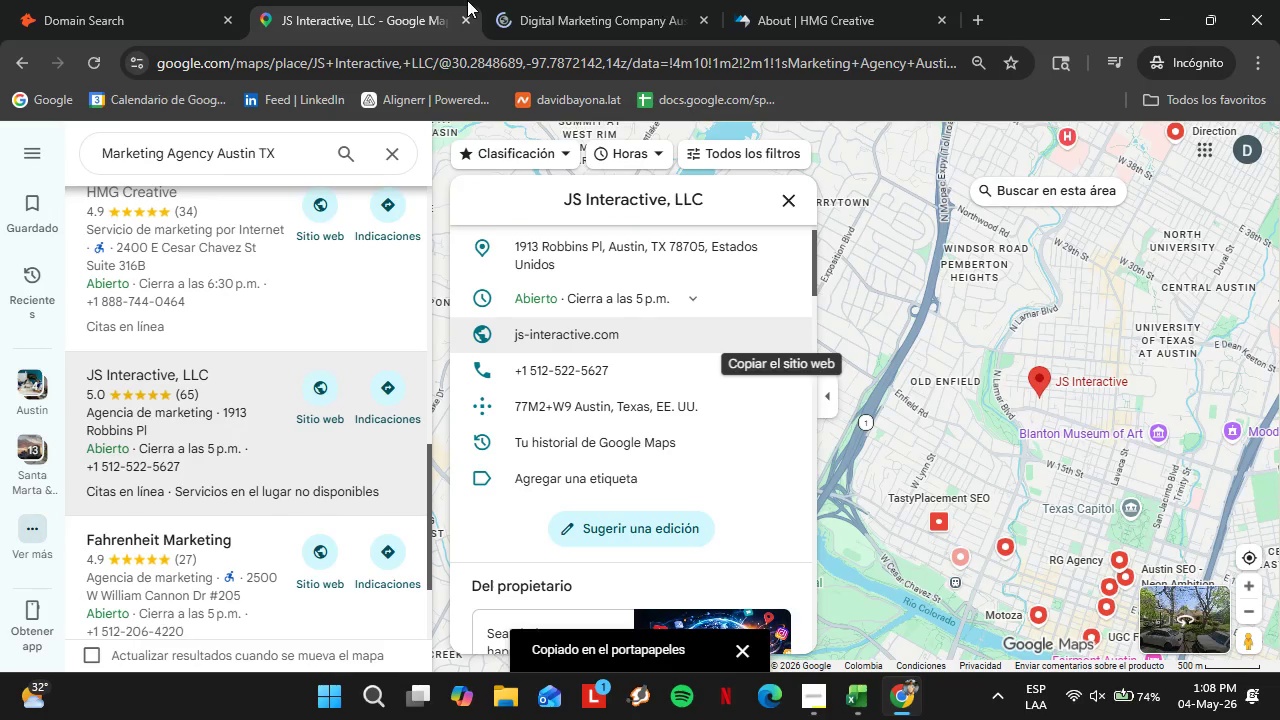 
left_click([510, 0])
 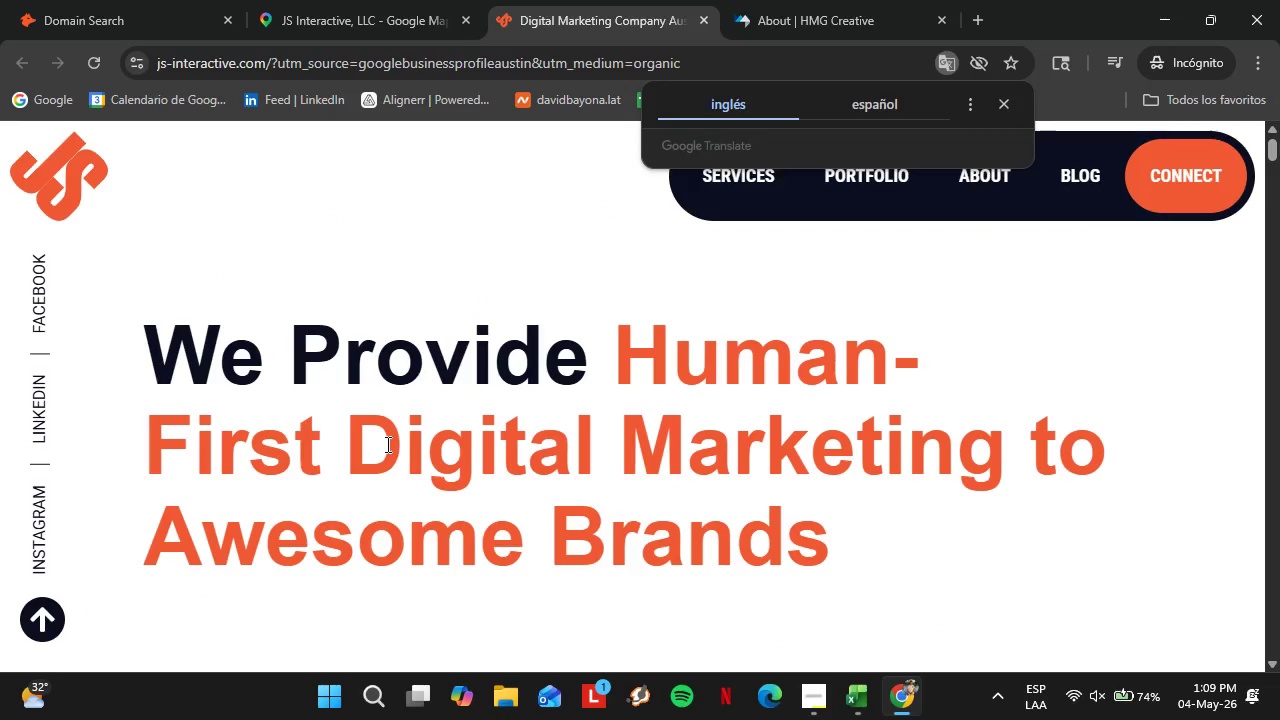 
wait(14.36)
 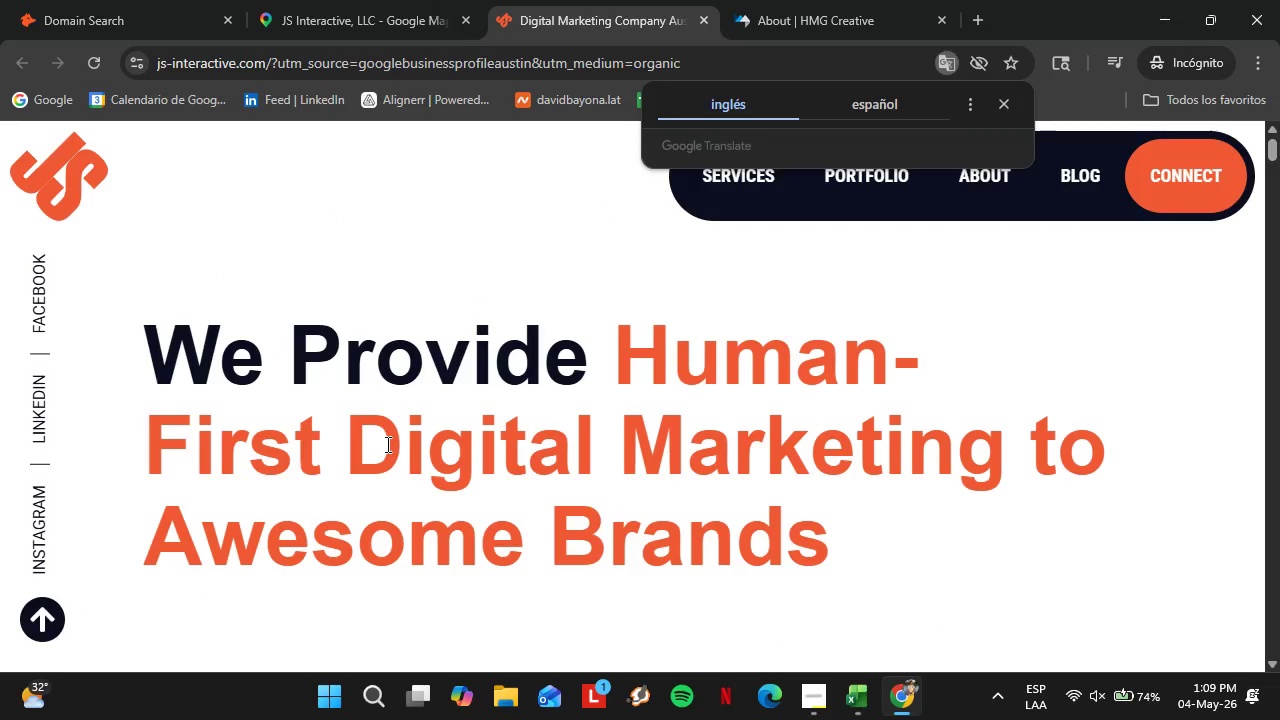 
left_click([996, 101])
 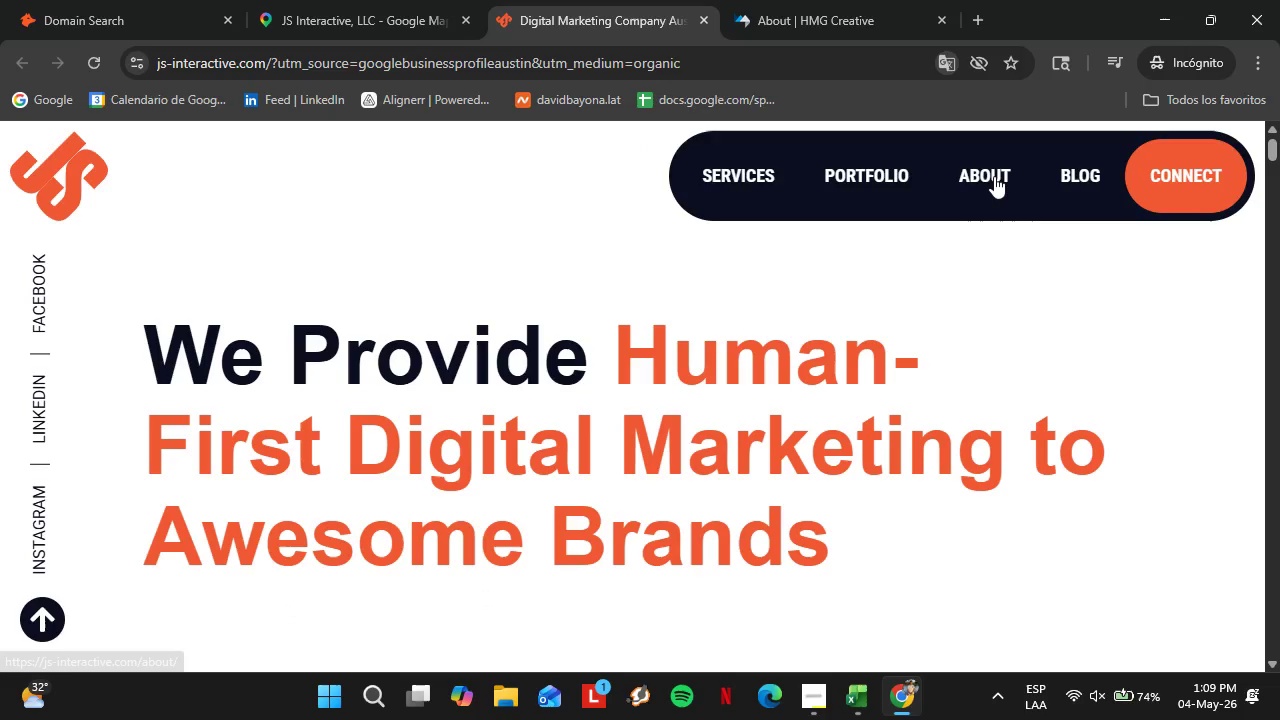 
left_click([994, 176])
 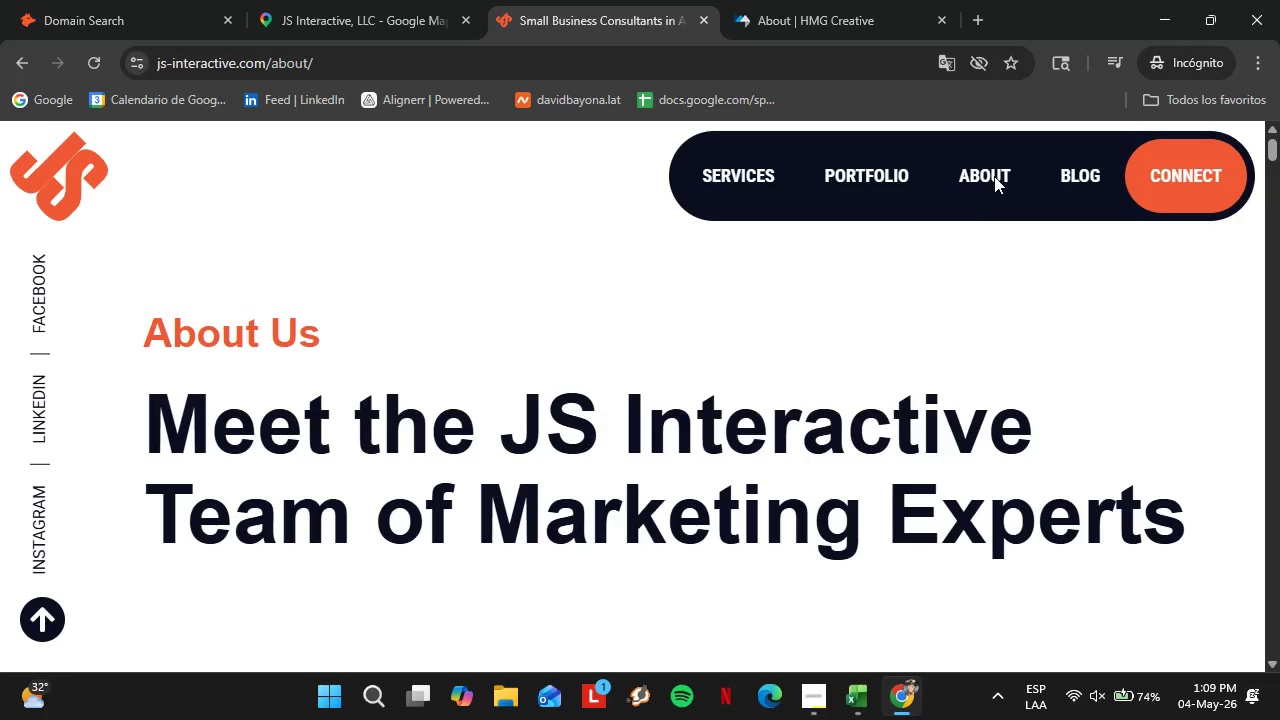 
wait(32.2)
 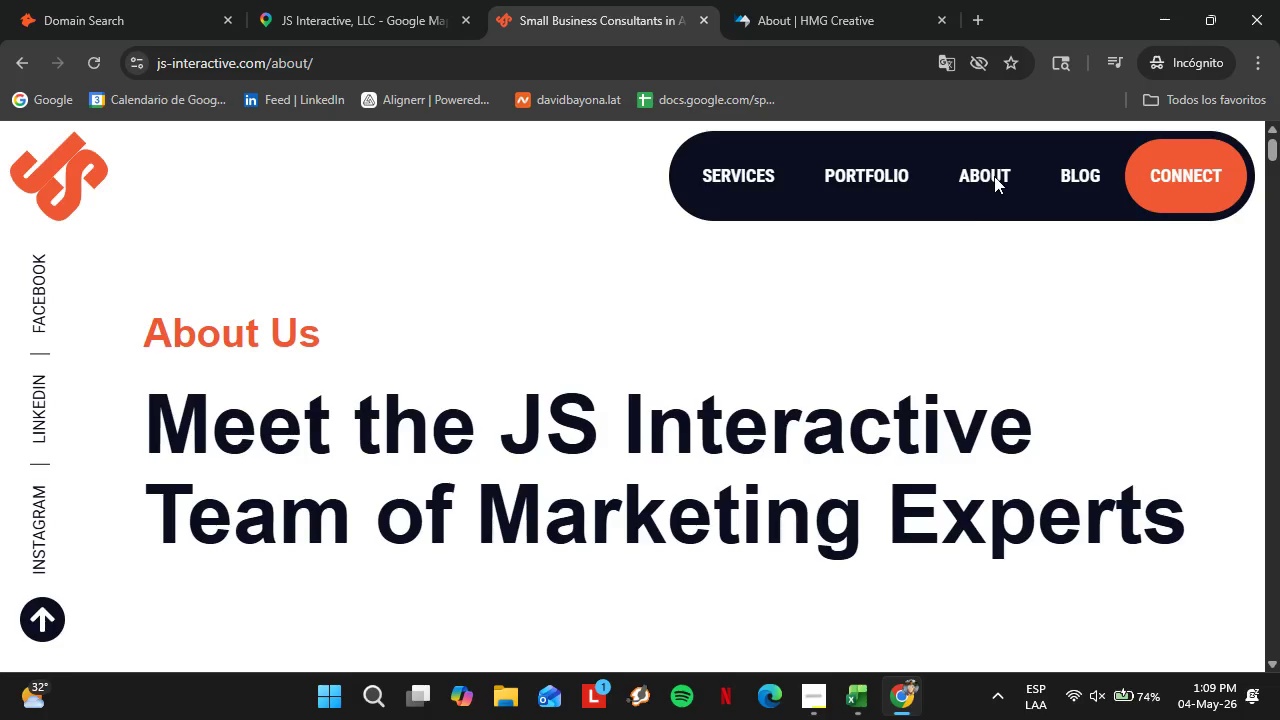 
scroll: coordinate [643, 489], scroll_direction: down, amount: 42.0
 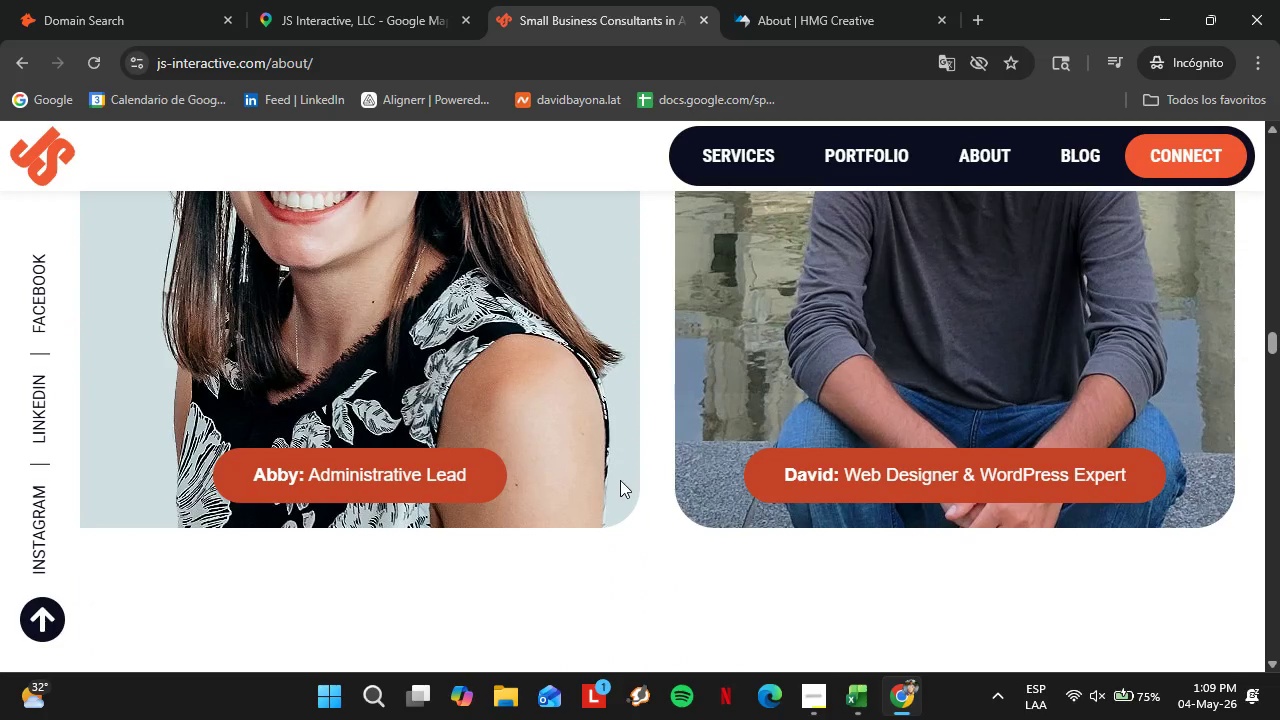 
scroll: coordinate [623, 485], scroll_direction: down, amount: 3.0
 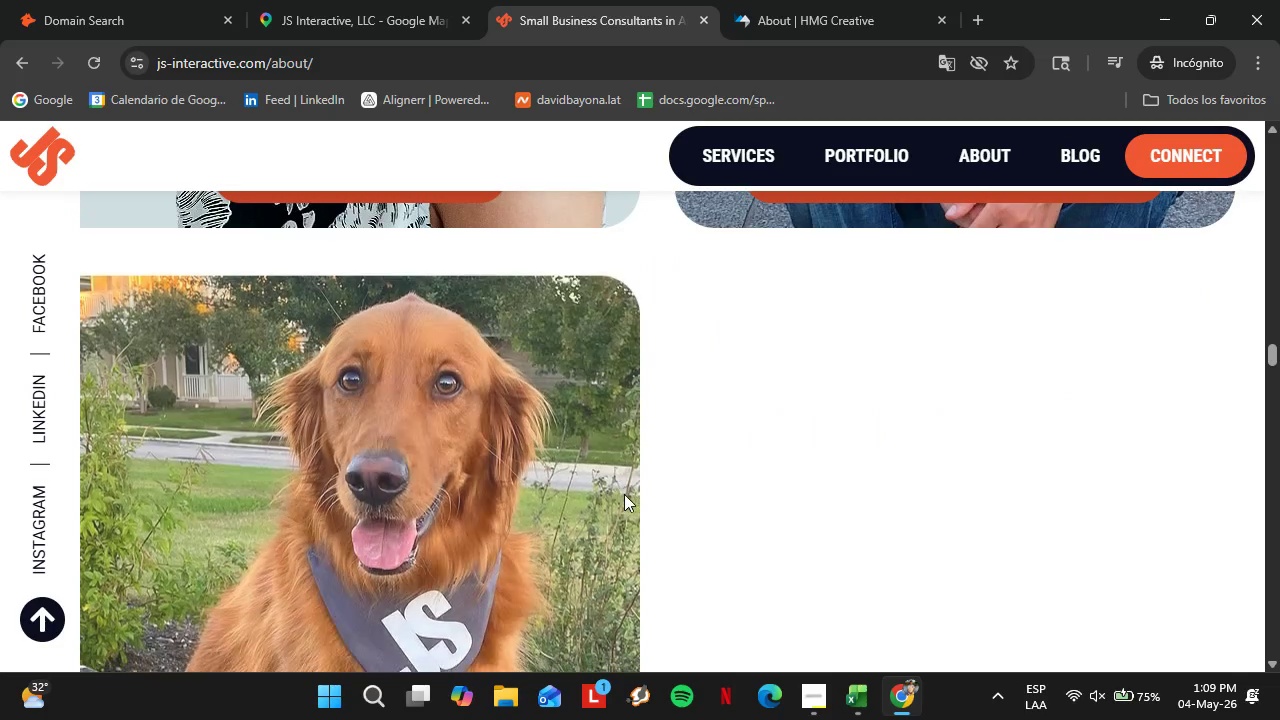 
scroll: coordinate [626, 494], scroll_direction: up, amount: 1.0
 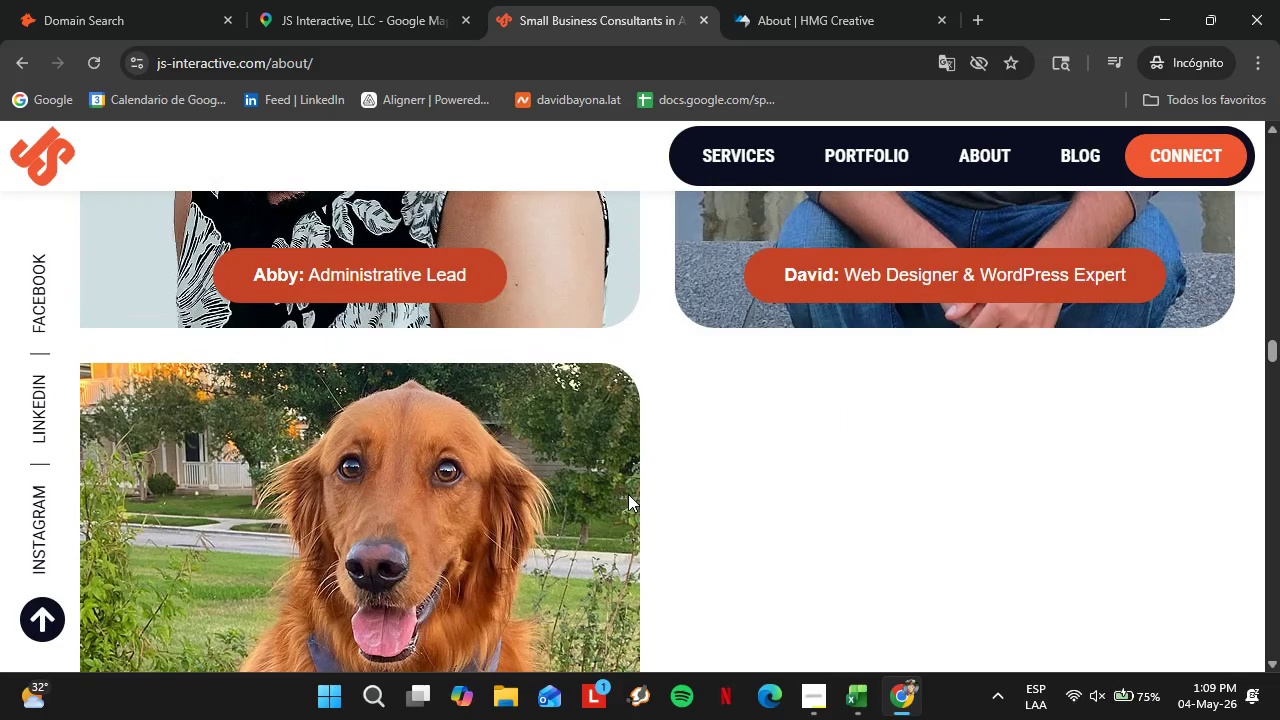 
scroll: coordinate [628, 494], scroll_direction: down, amount: 3.0
 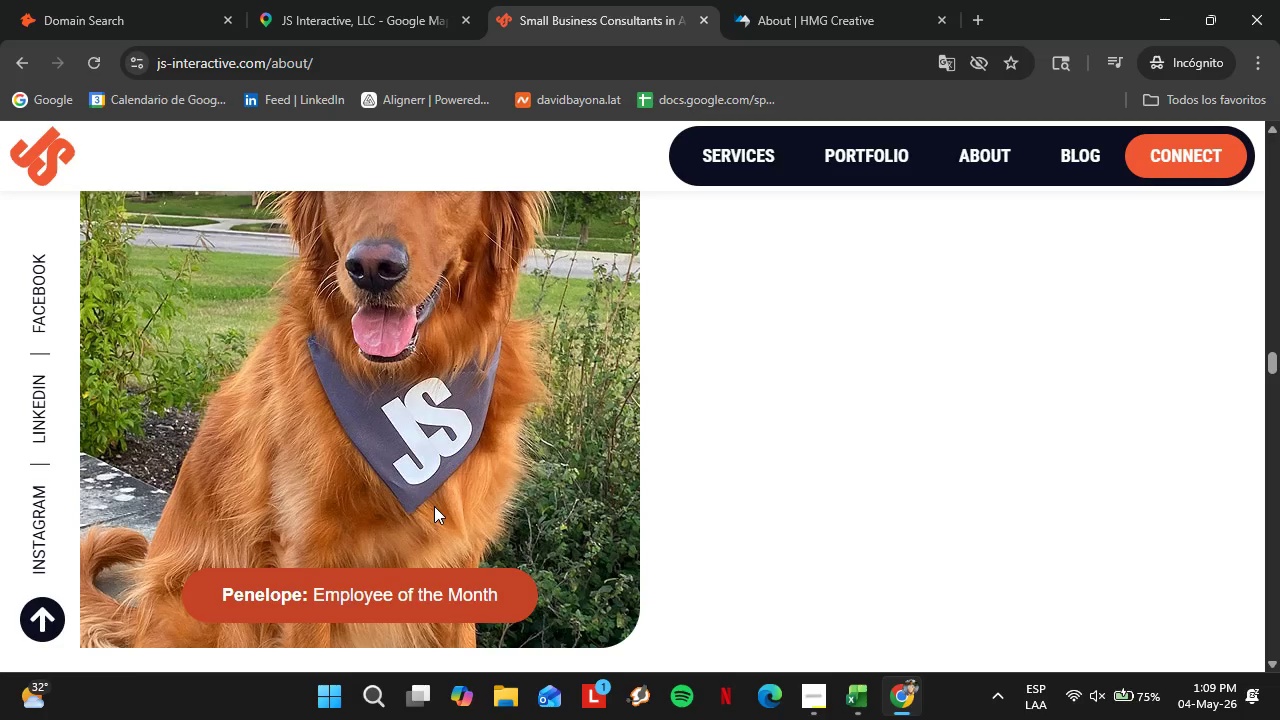 
scroll: coordinate [375, 492], scroll_direction: up, amount: 2.0
 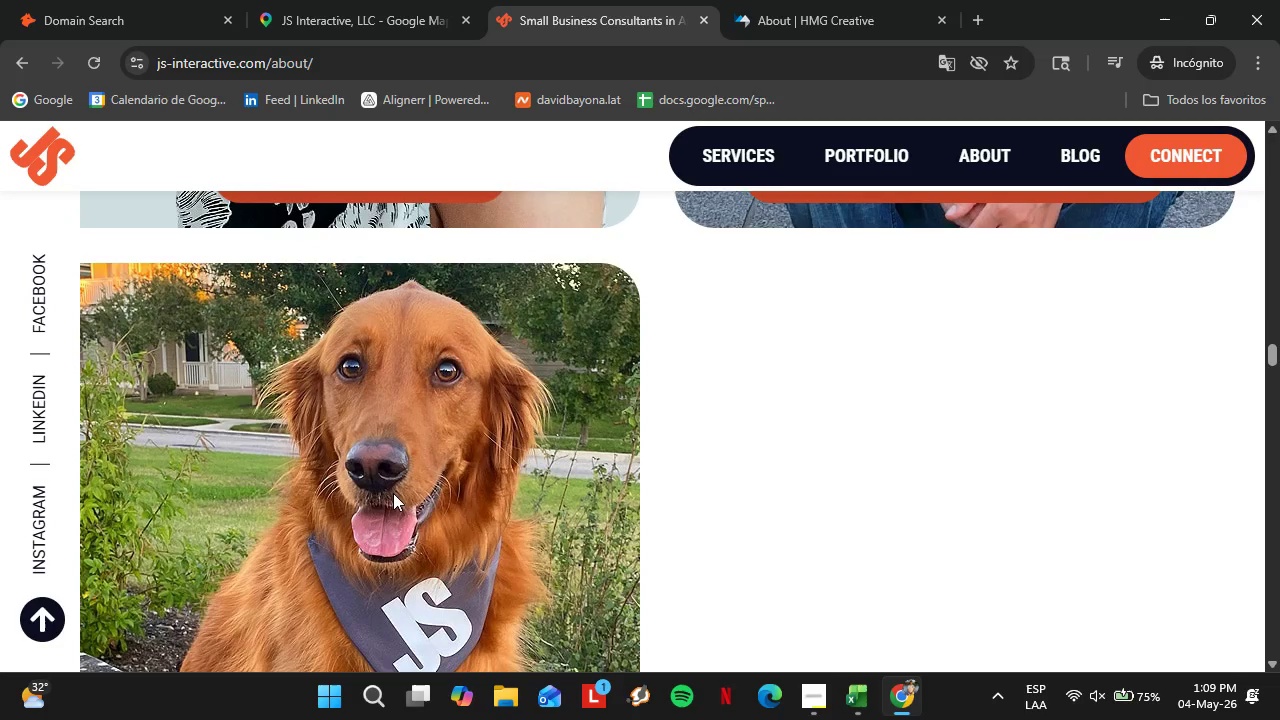 
scroll: coordinate [608, 514], scroll_direction: down, amount: 13.0
 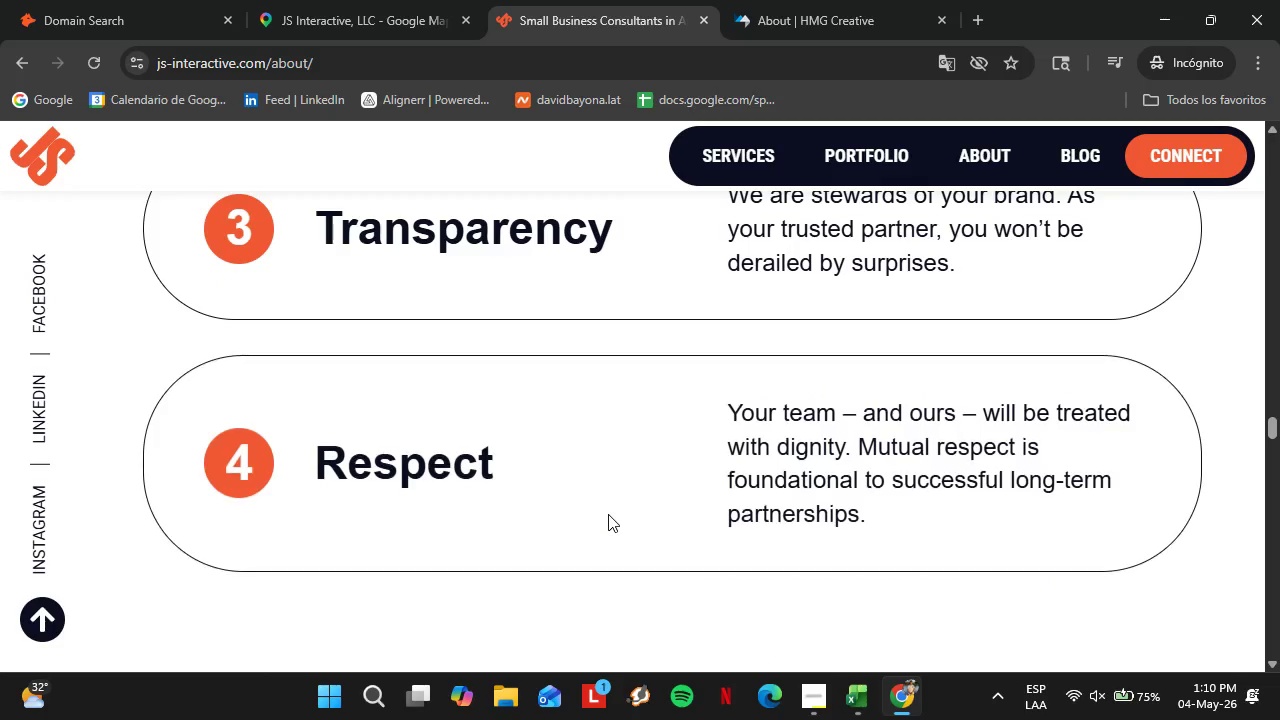 
left_click([94, 0])
 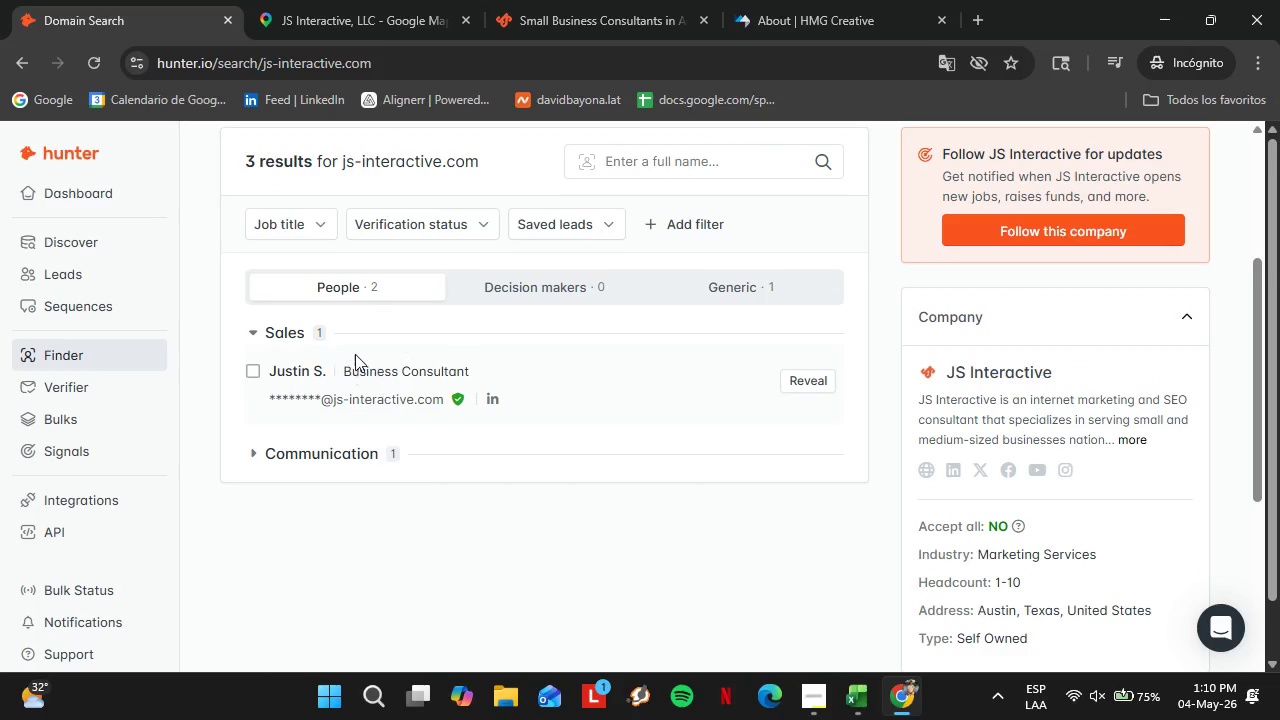 
scroll: coordinate [359, 357], scroll_direction: up, amount: 1.0
 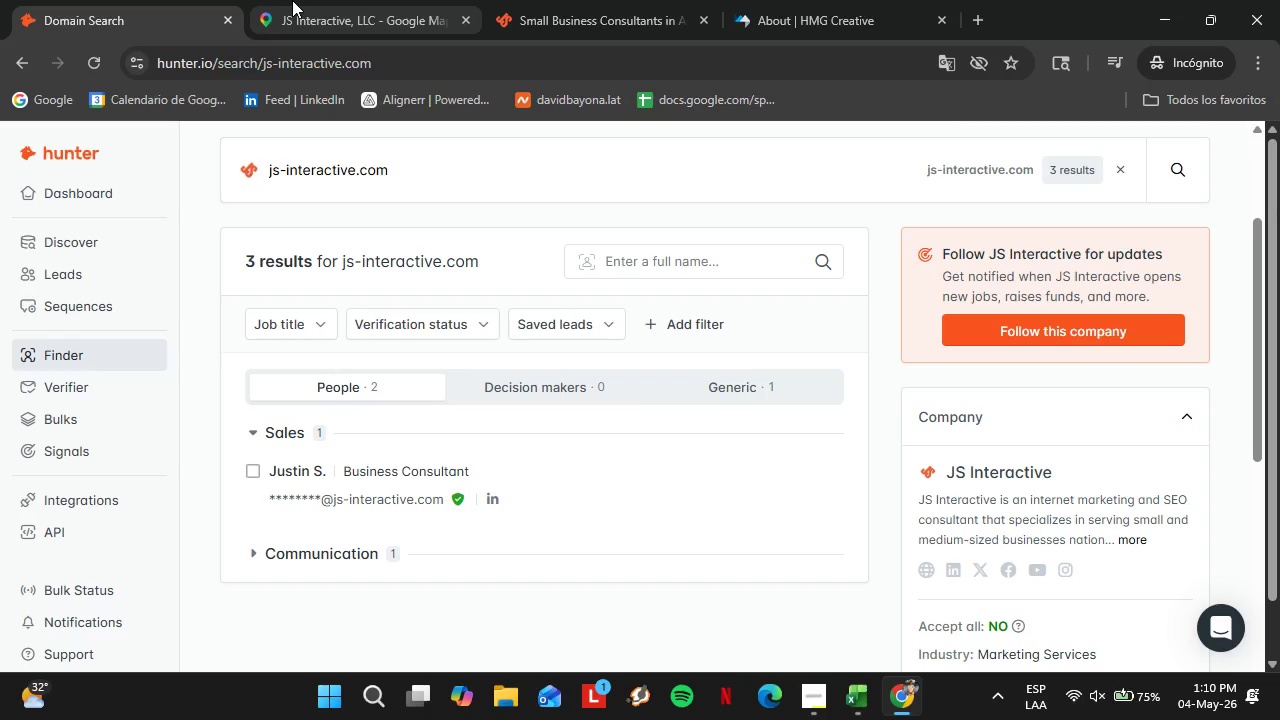 
left_click([296, 0])
 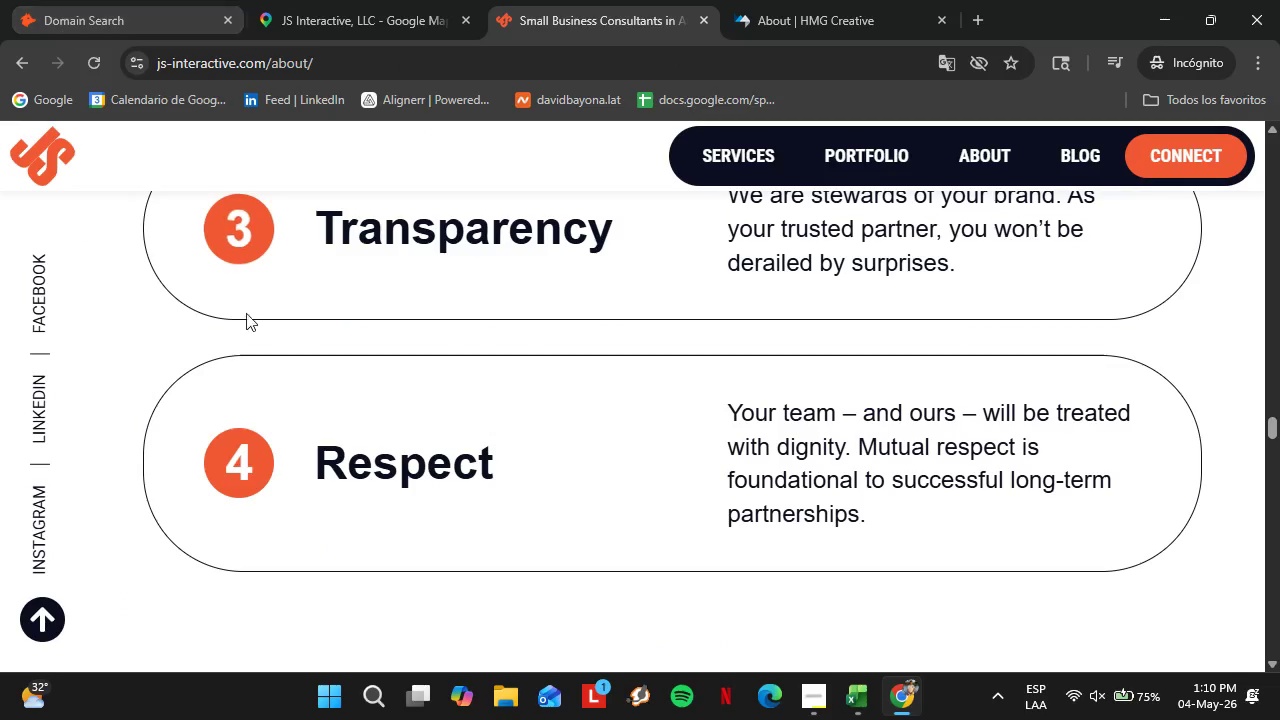 
left_click([736, 0])
 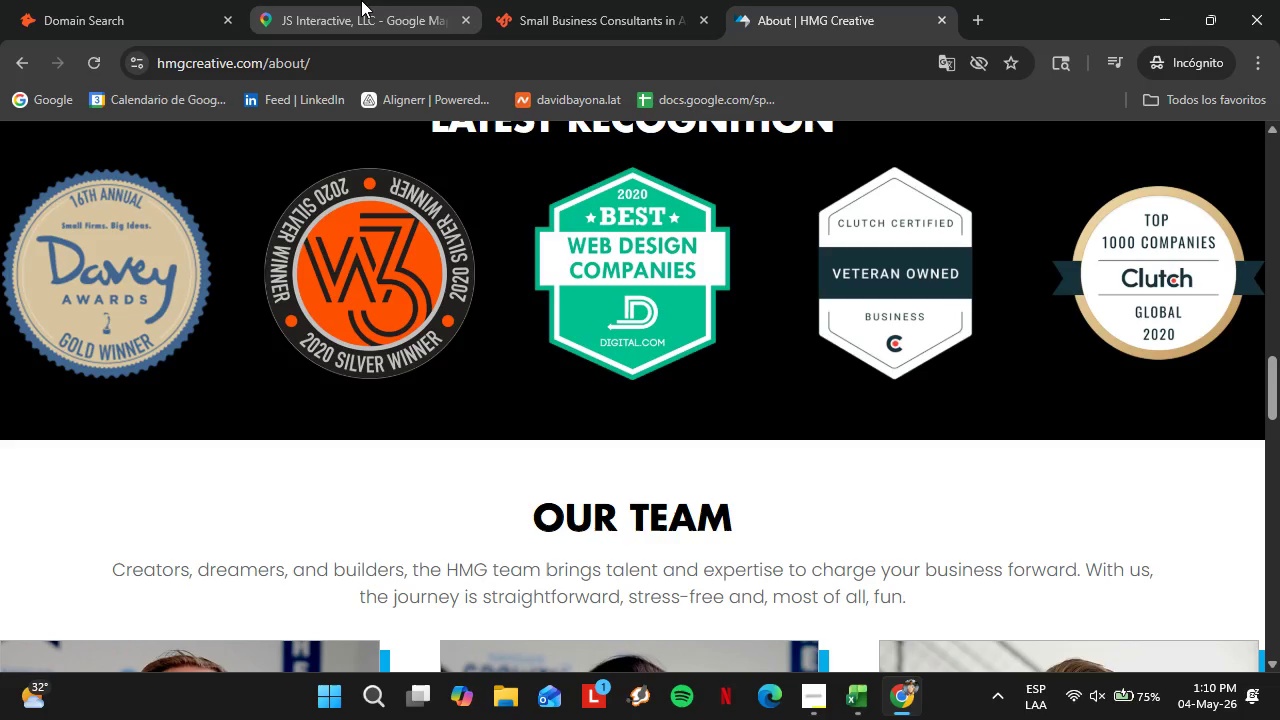 
left_click([361, 0])
 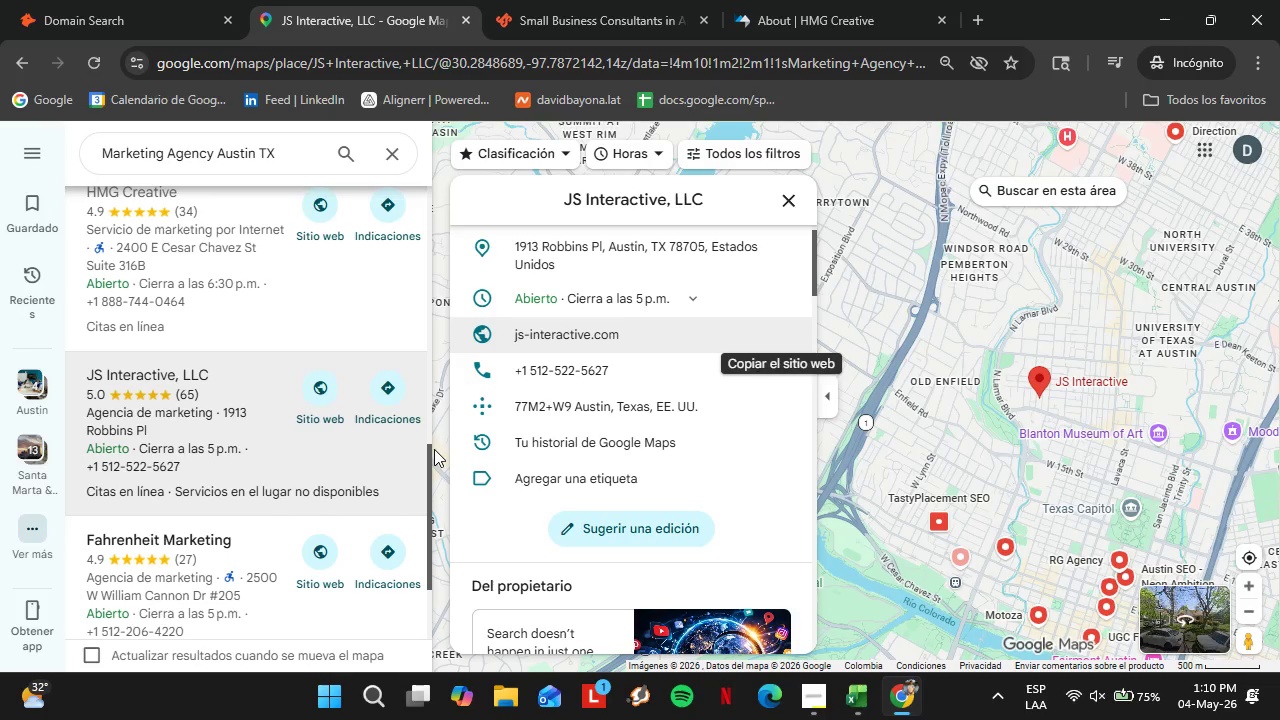 
wait(40.02)
 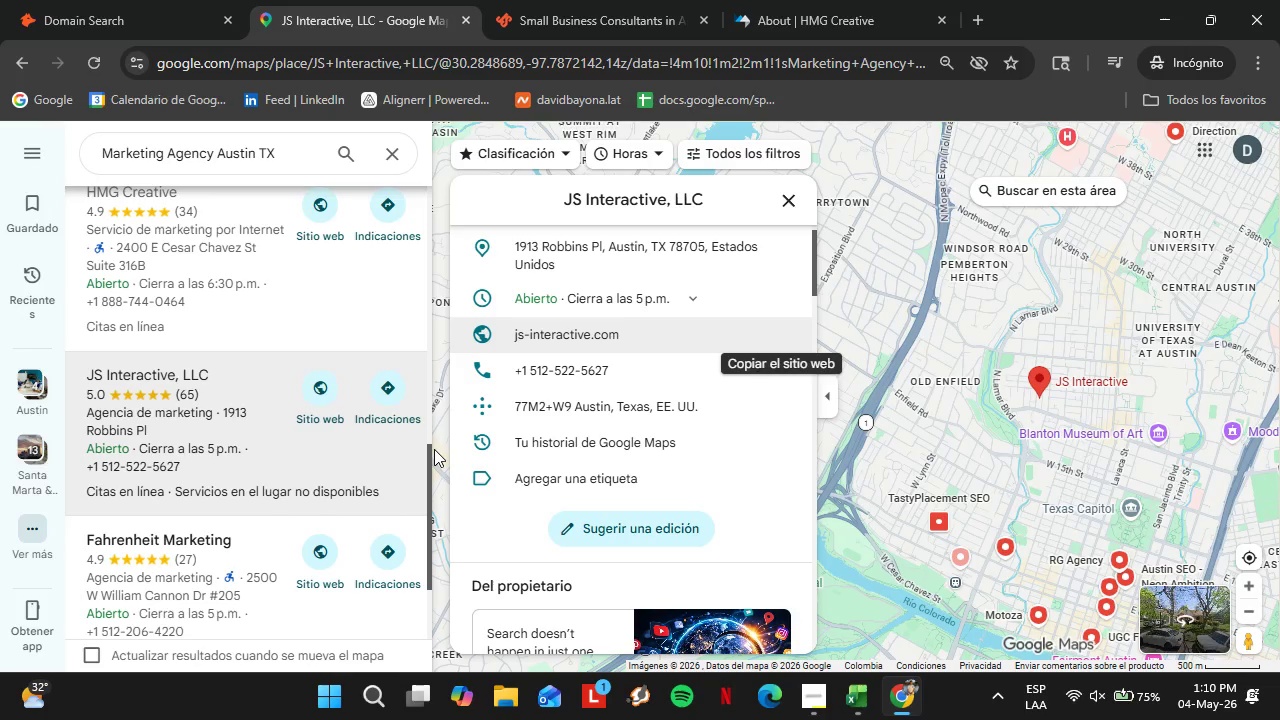 
left_click([769, 2])
 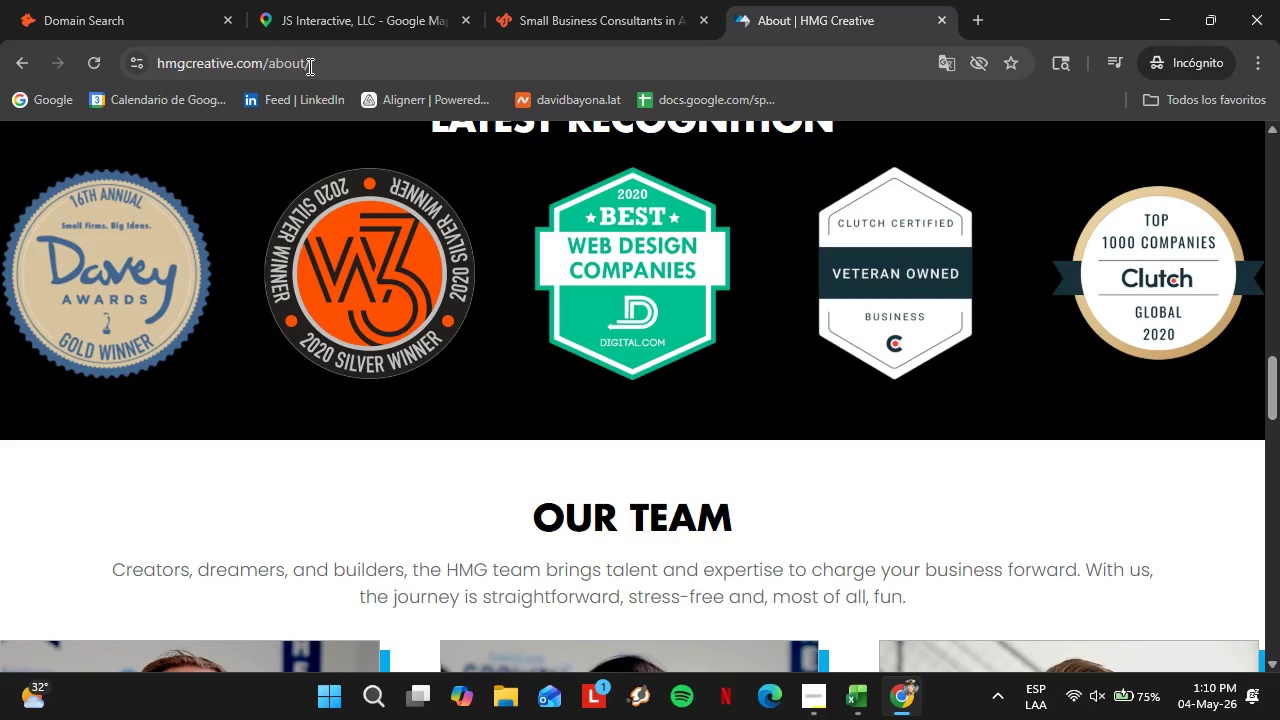 
left_click([391, 0])
 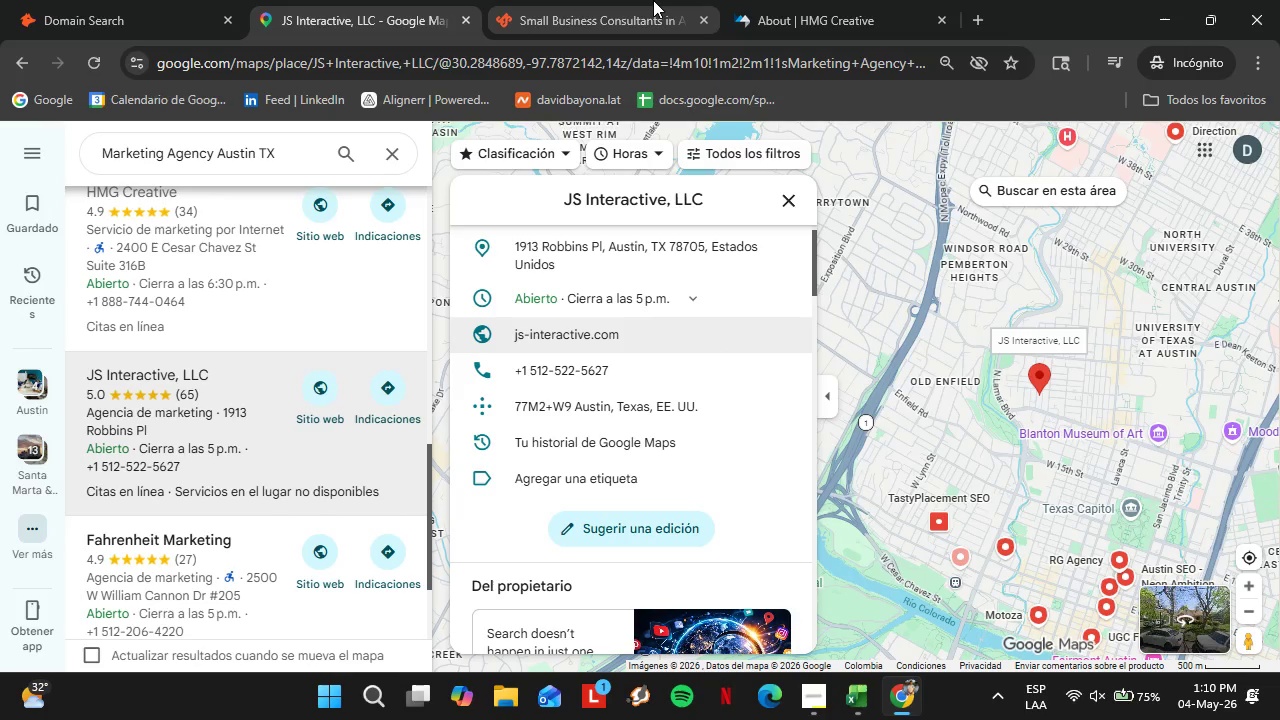 
left_click([580, 0])
 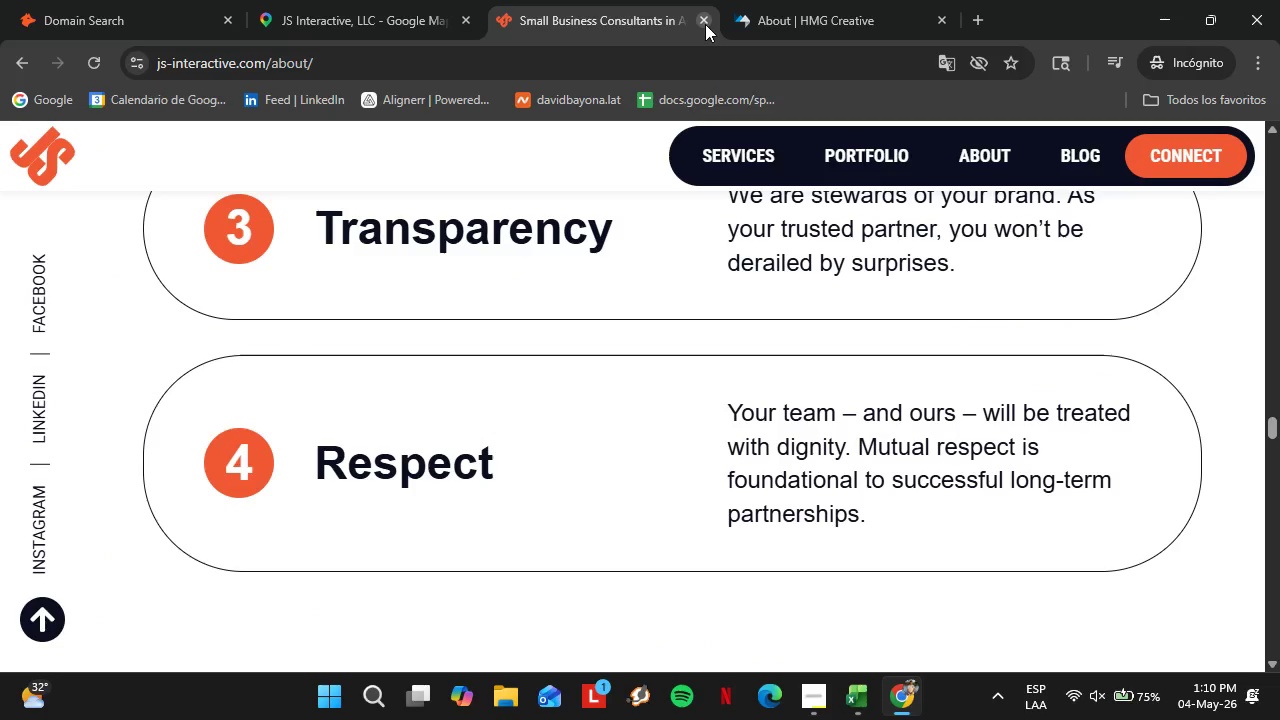 
double_click([705, 24])
 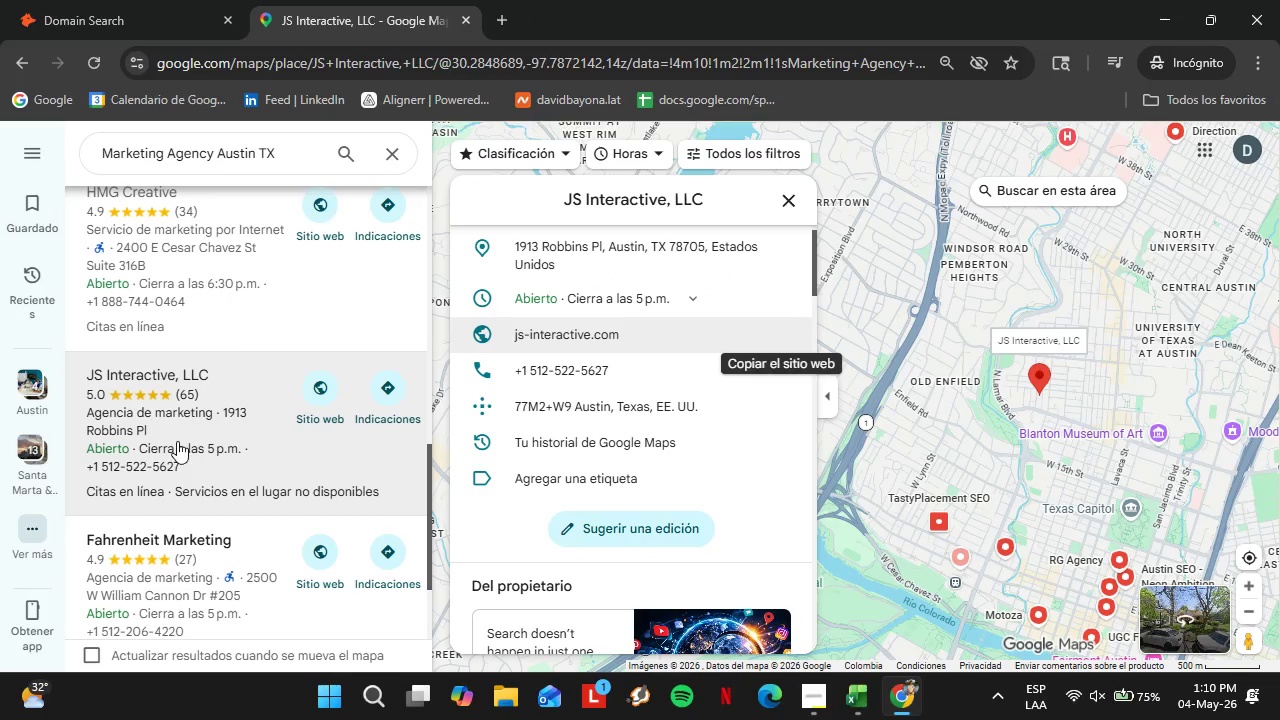 
scroll: coordinate [176, 388], scroll_direction: down, amount: 3.0
 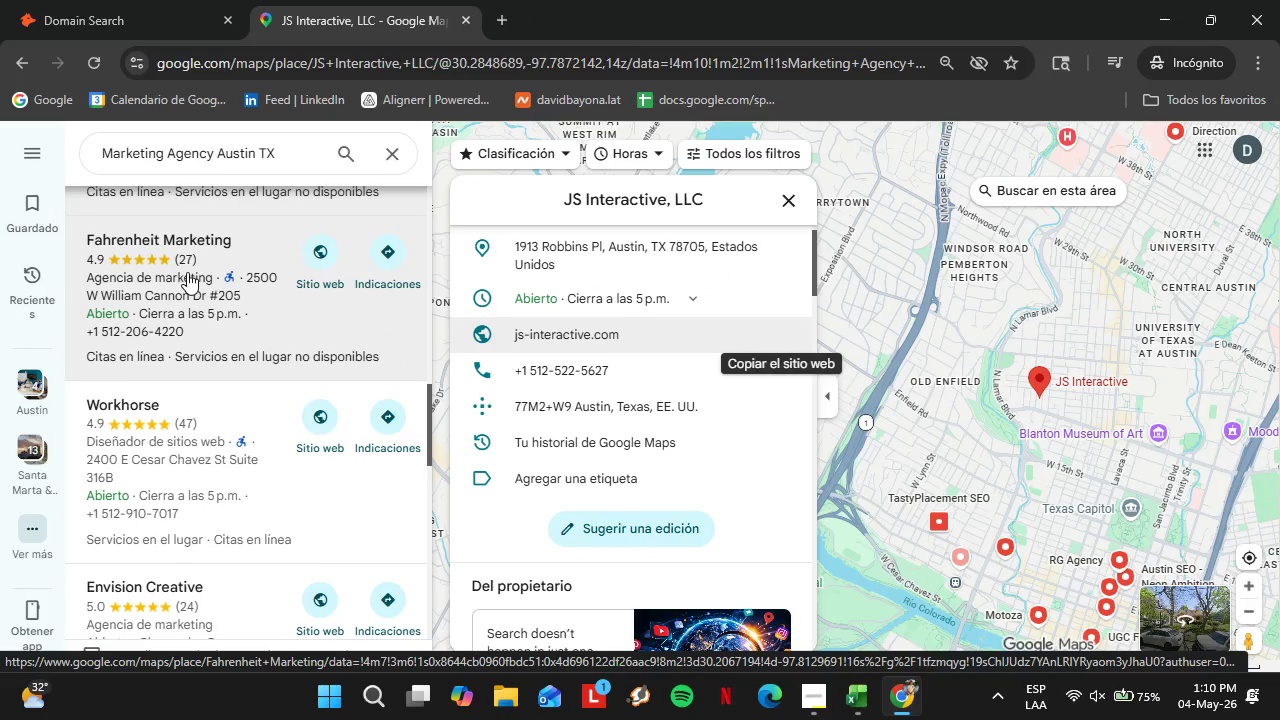 
left_click([187, 272])
 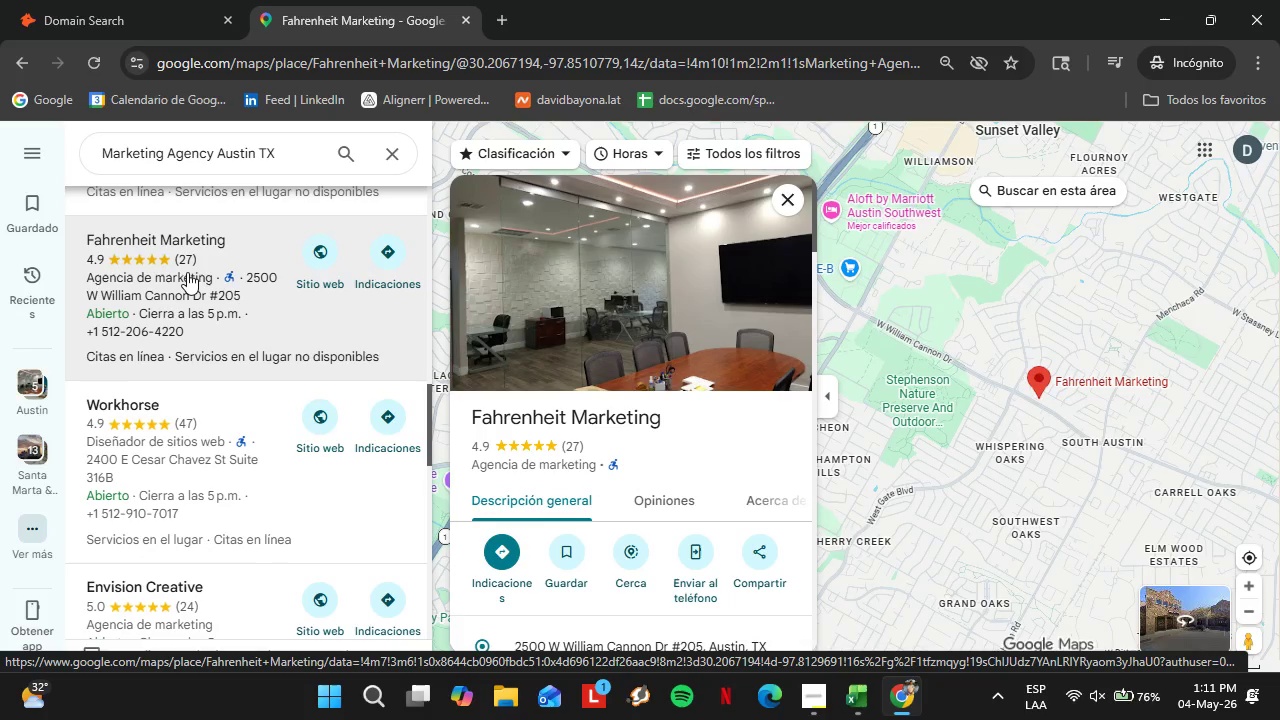 
wait(12.36)
 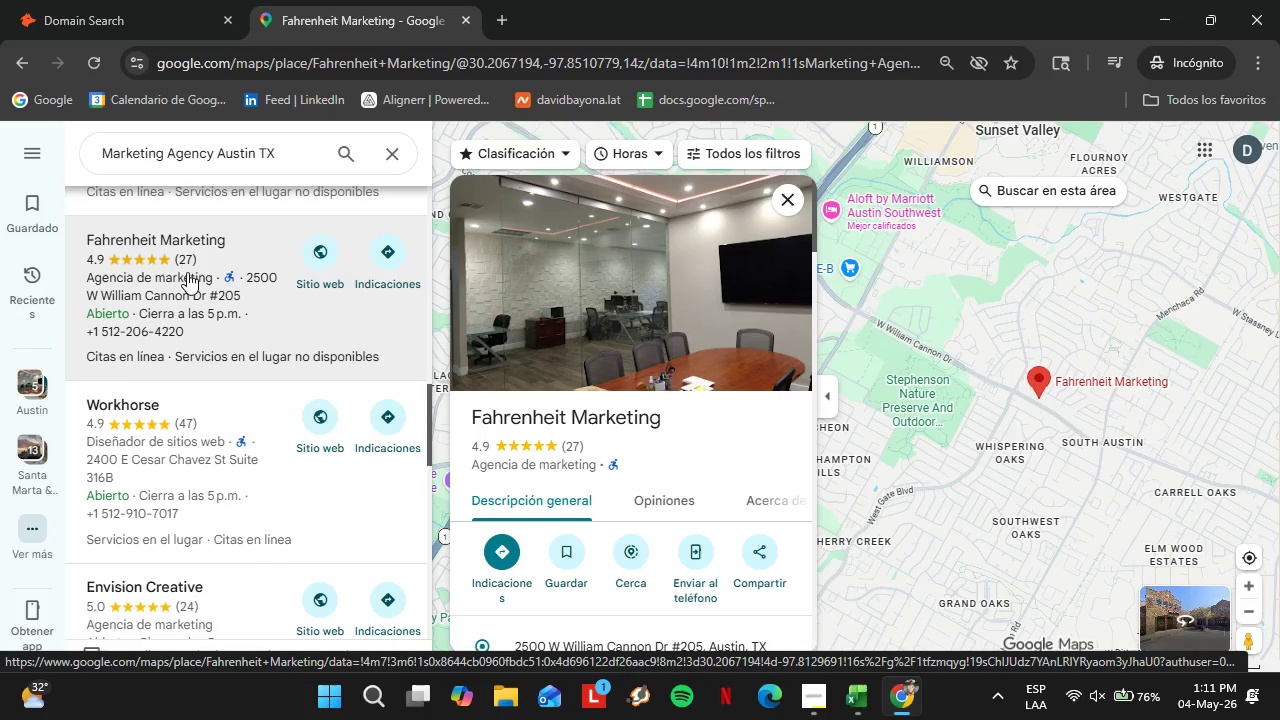 
scroll: coordinate [720, 383], scroll_direction: down, amount: 2.0
 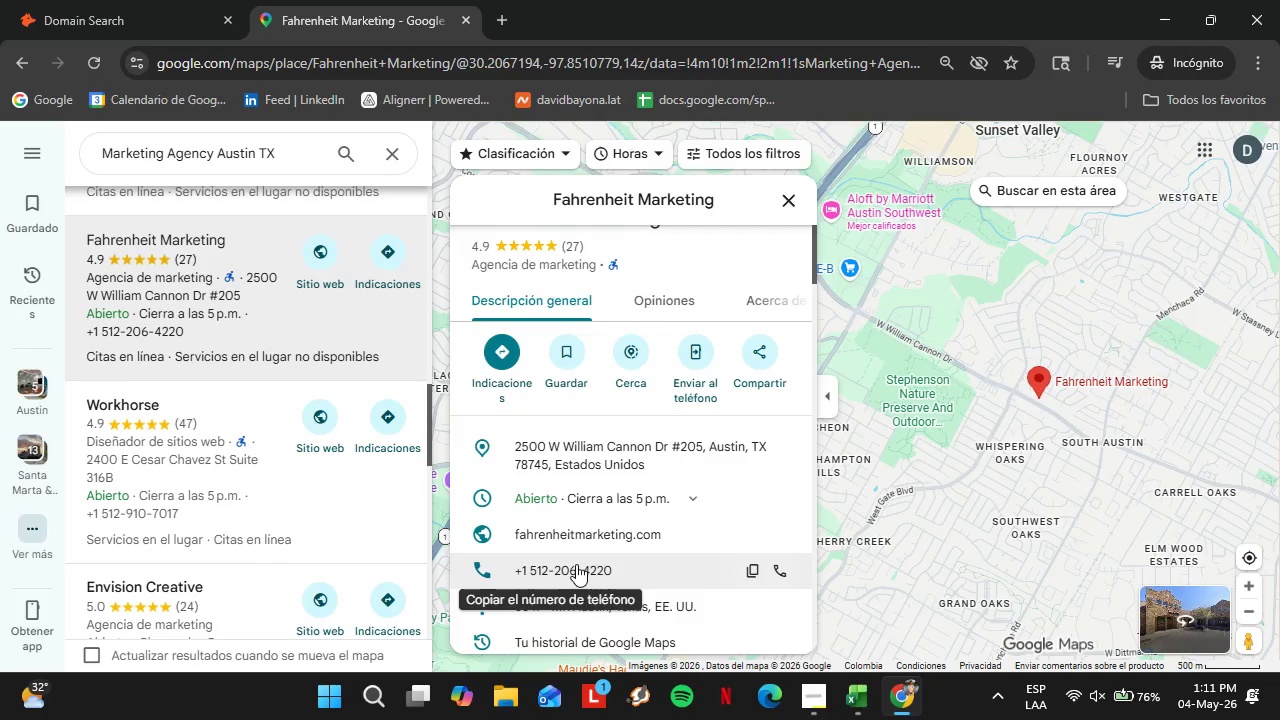 
left_click([565, 545])
 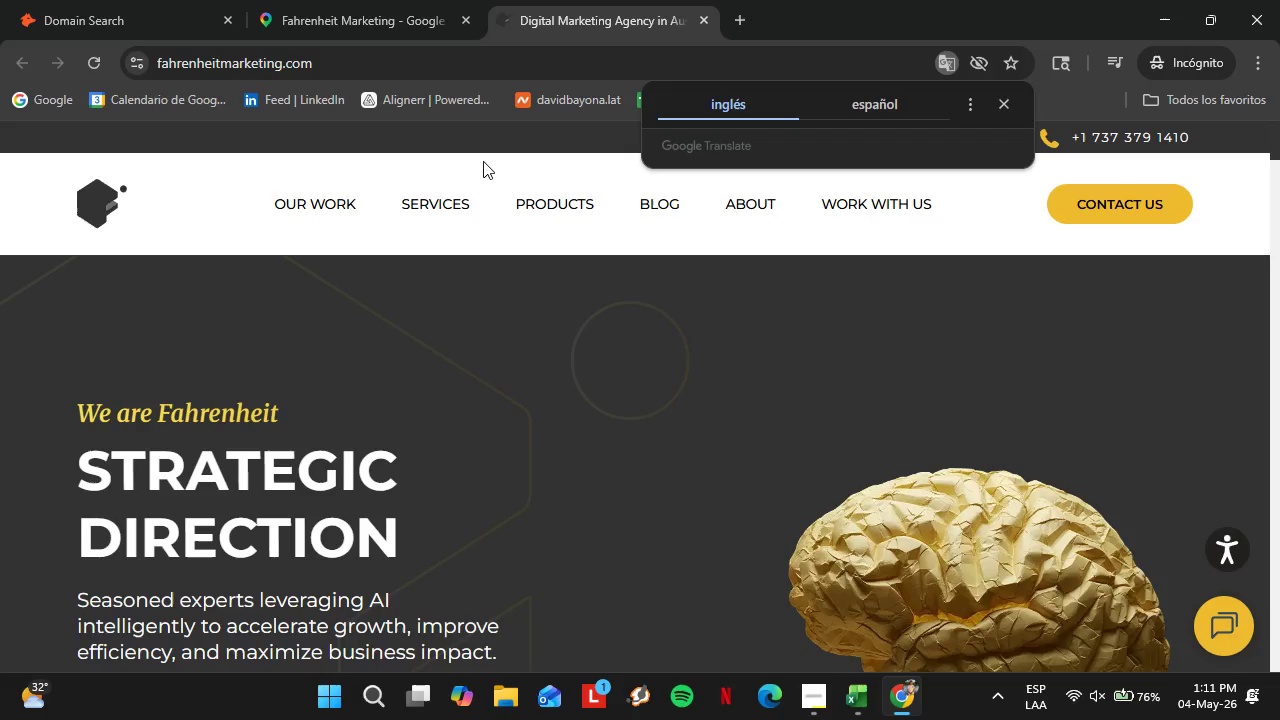 
wait(25.92)
 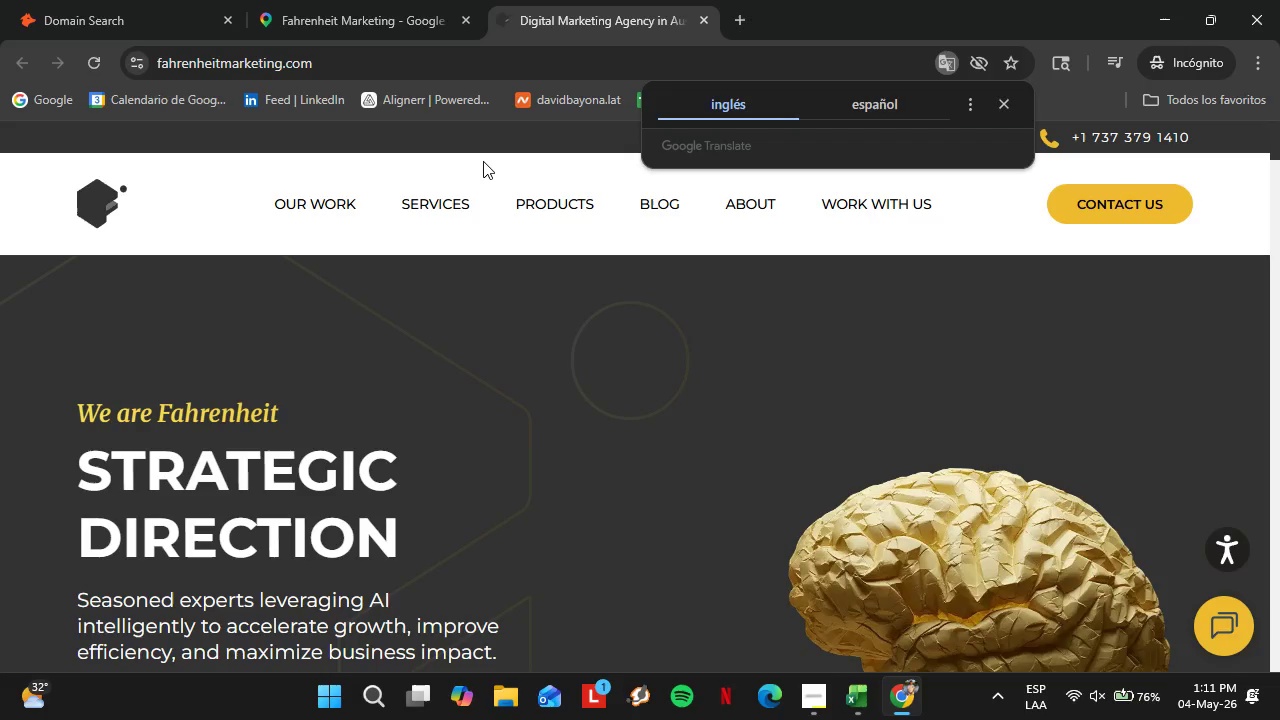 
left_click([727, 208])
 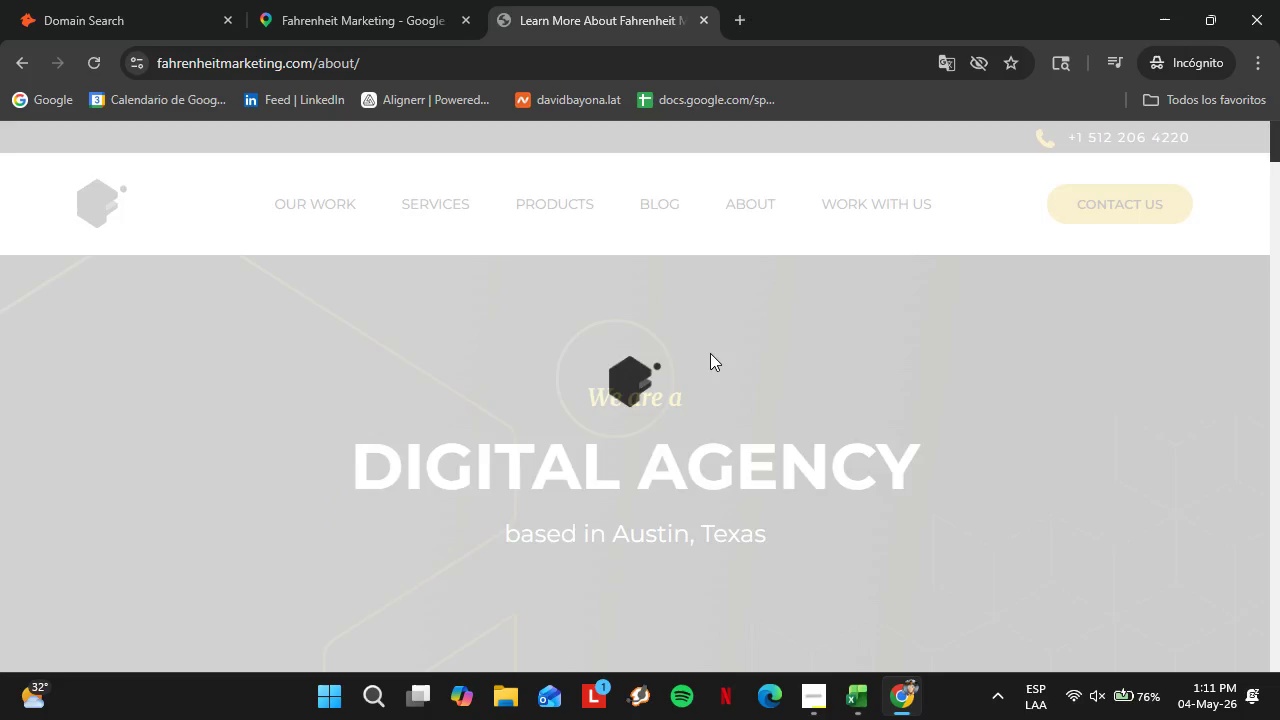 
scroll: coordinate [600, 481], scroll_direction: down, amount: 45.0
 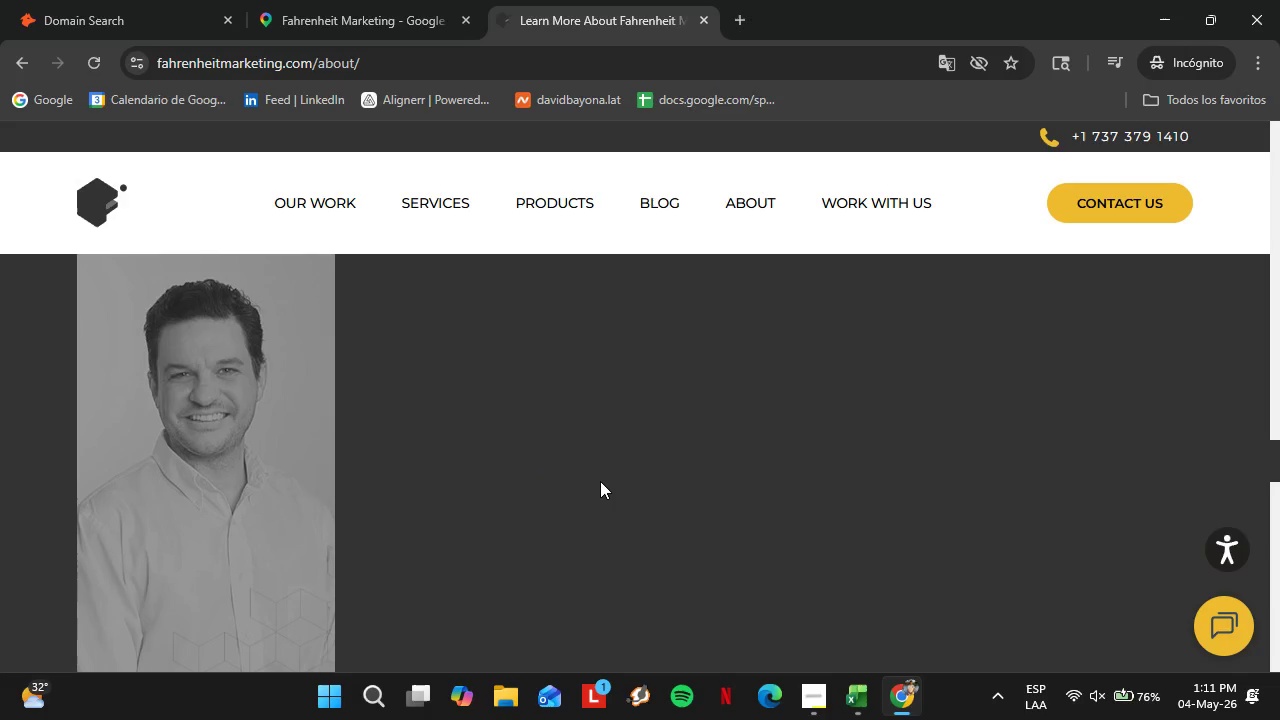 
scroll: coordinate [241, 454], scroll_direction: up, amount: 4.0
 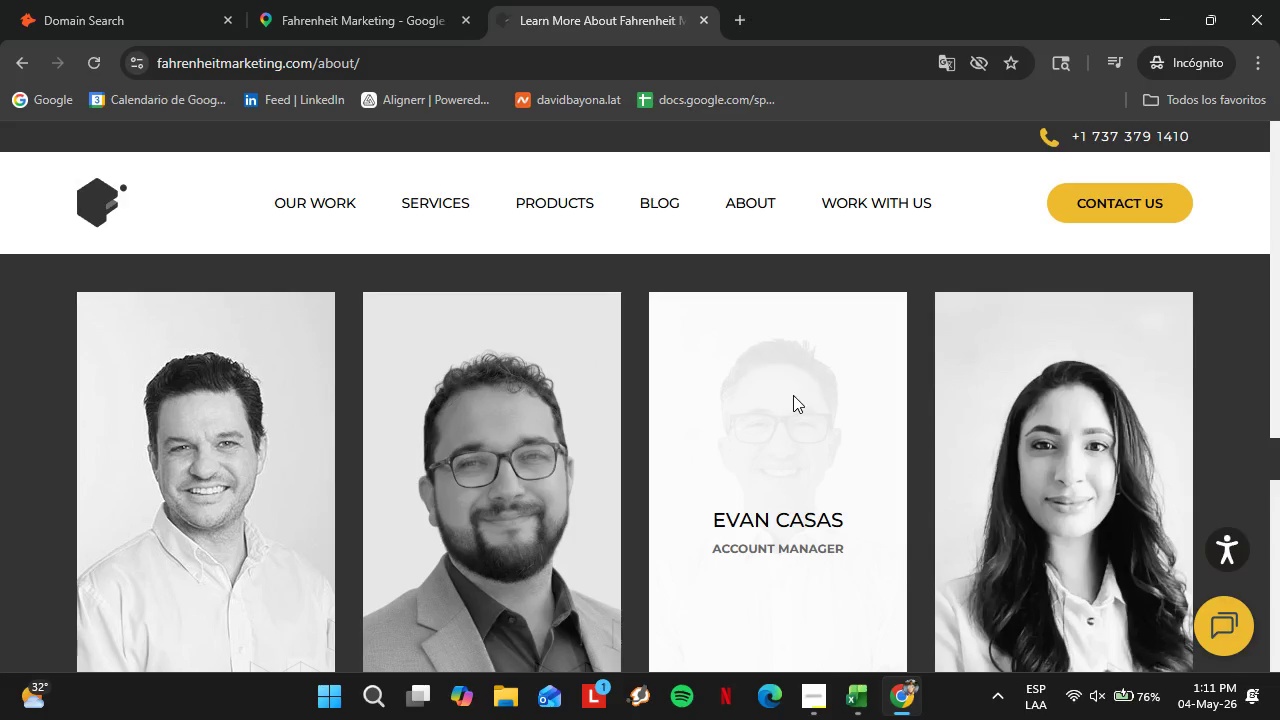 
scroll: coordinate [1021, 423], scroll_direction: down, amount: 22.0
 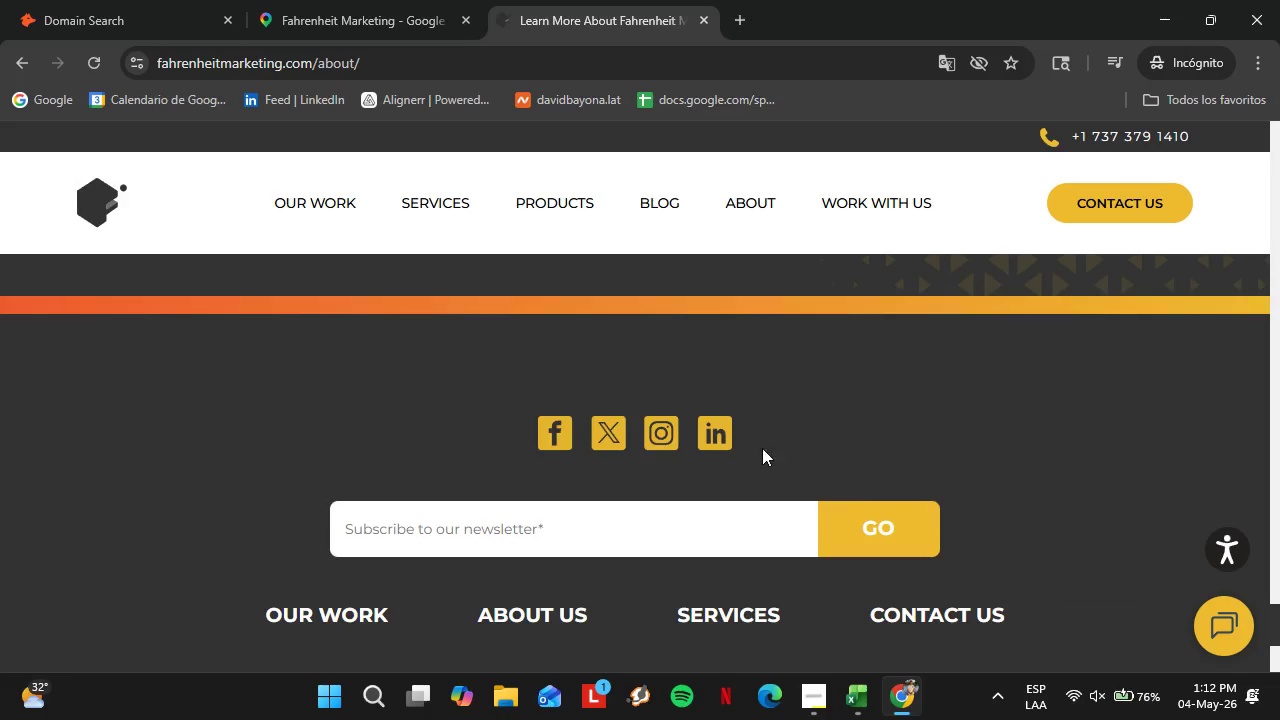 
scroll: coordinate [792, 529], scroll_direction: up, amount: 11.0
 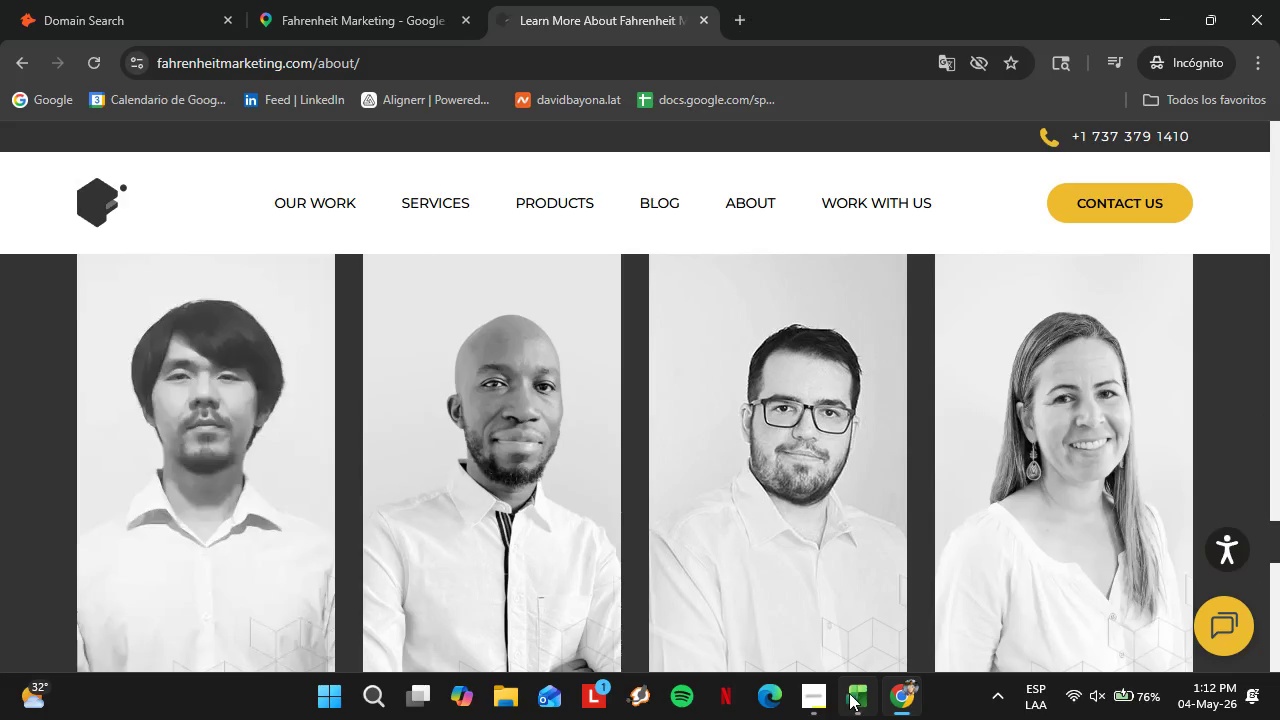 
left_click([849, 693])
 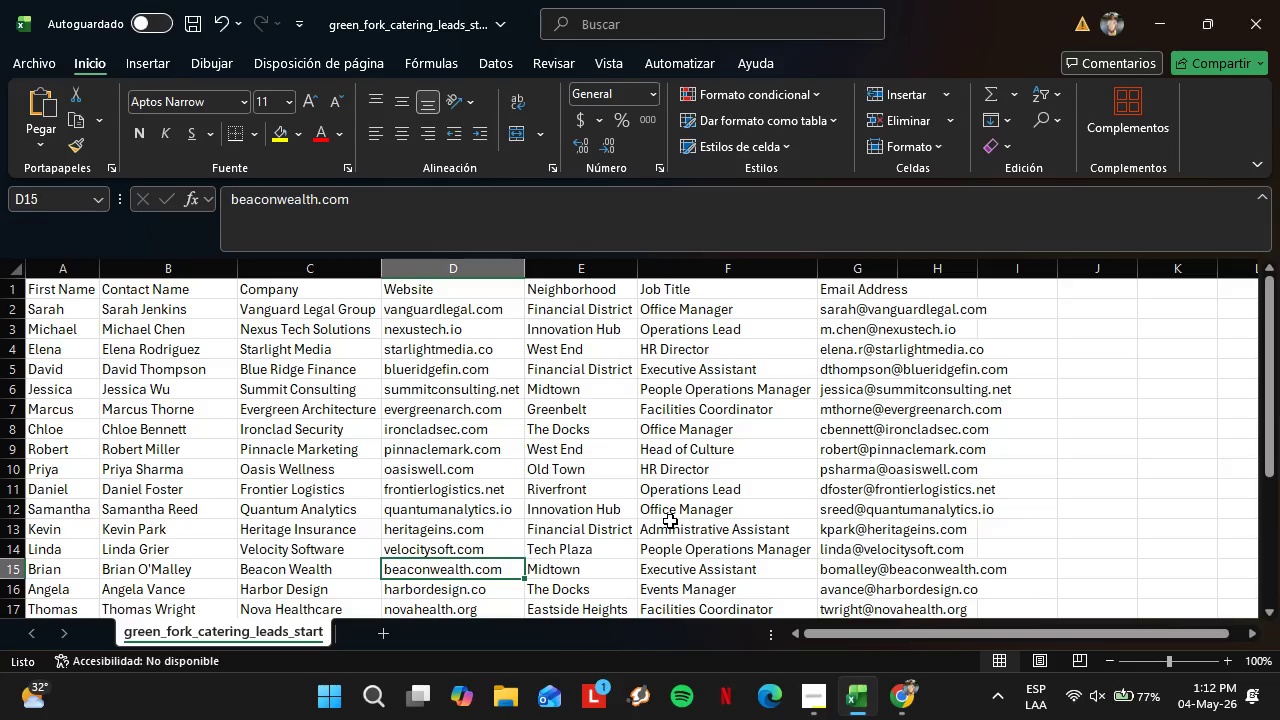 
wait(22.38)
 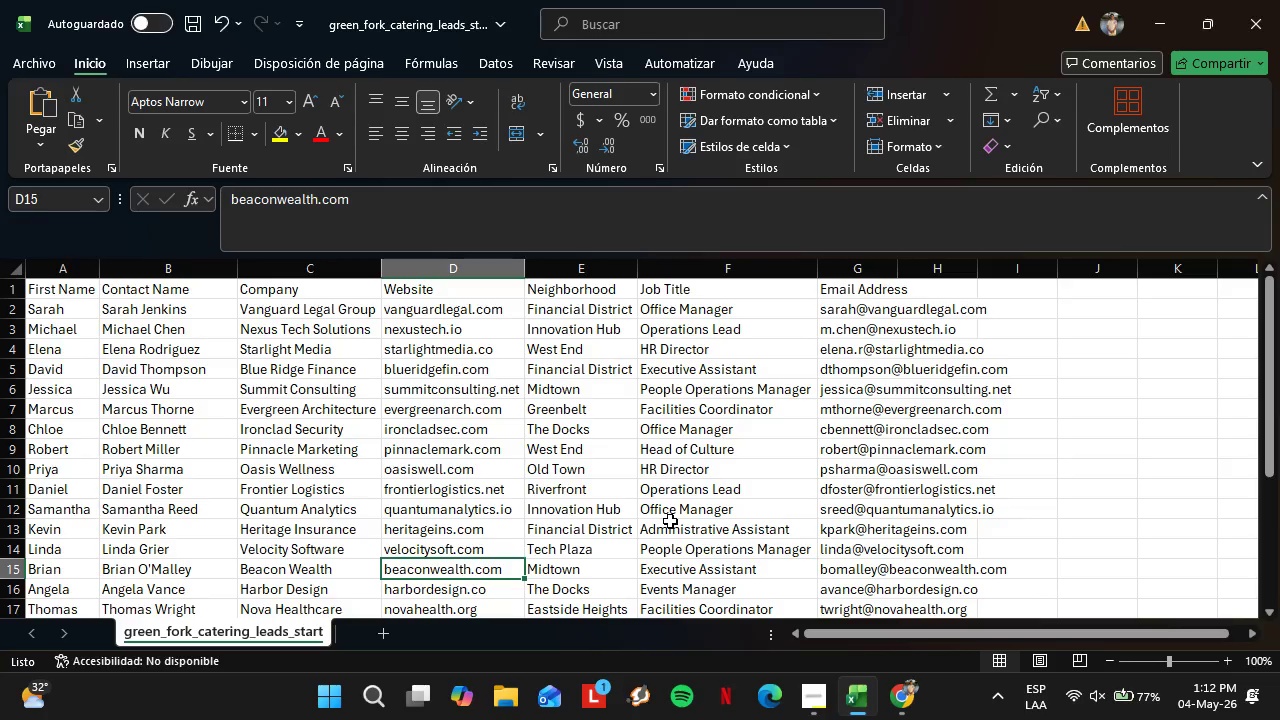 
left_click([887, 693])
 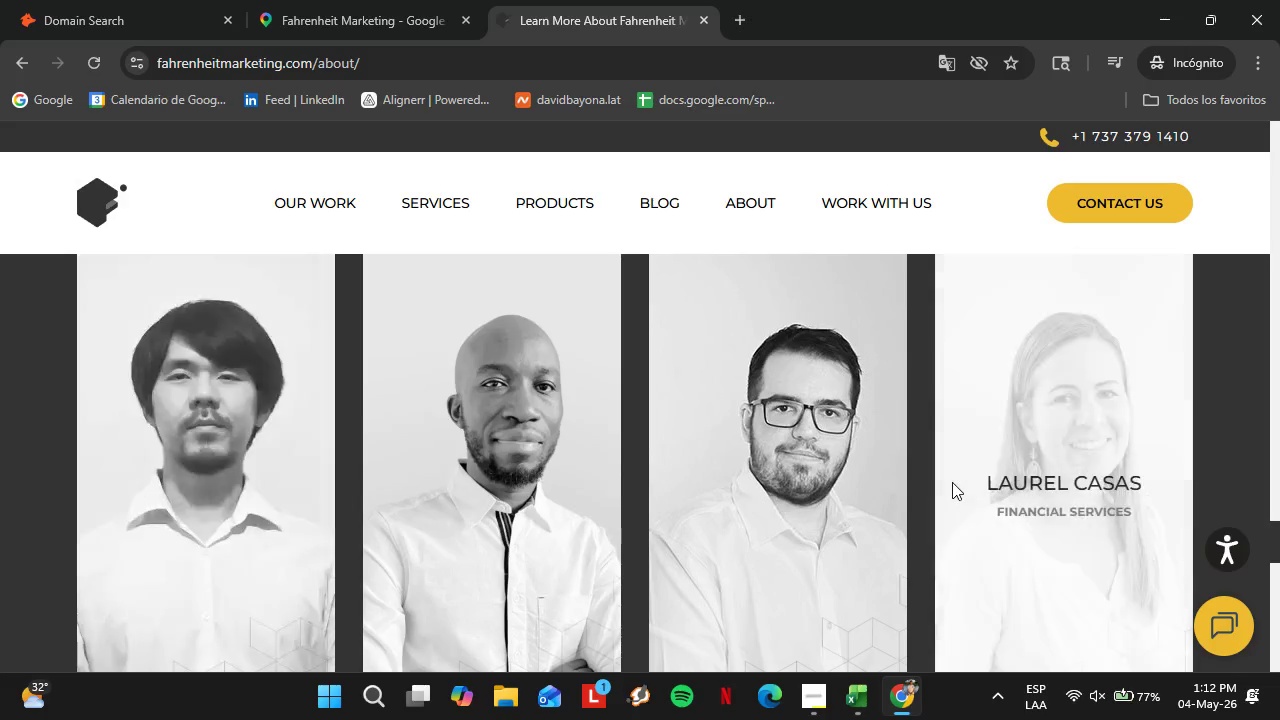 
scroll: coordinate [960, 457], scroll_direction: up, amount: 5.0
 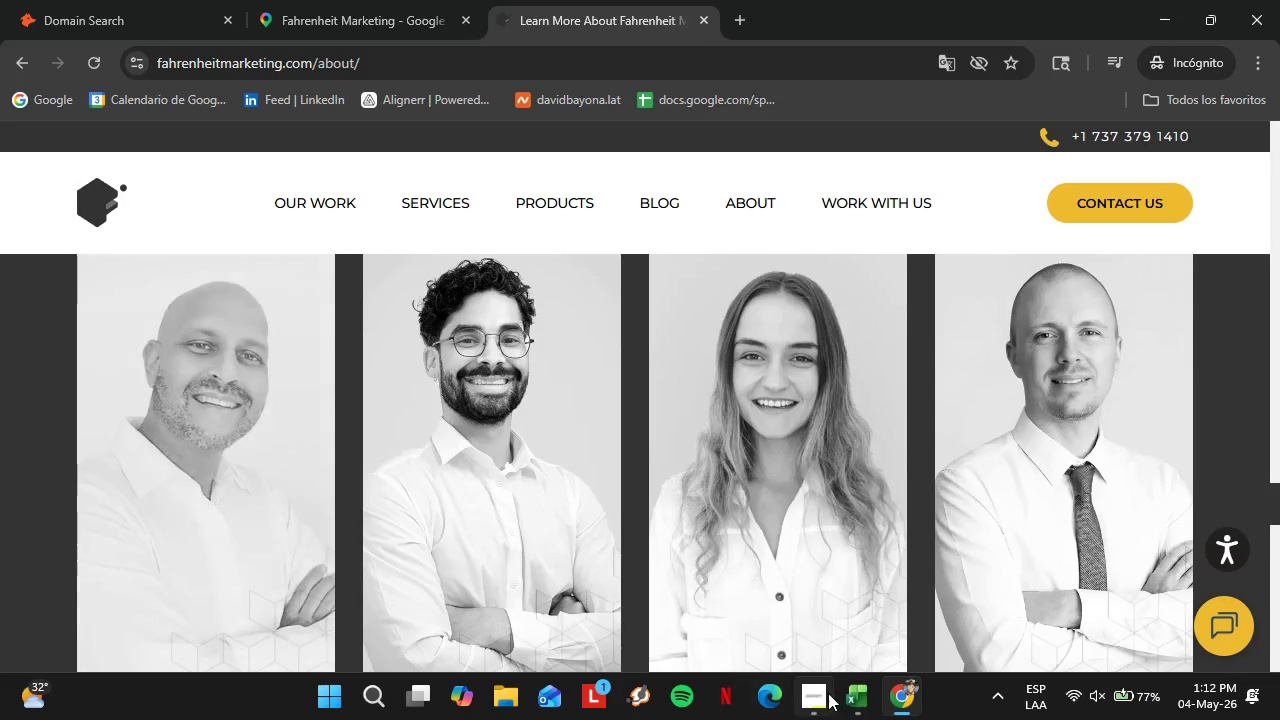 
left_click([854, 693])
 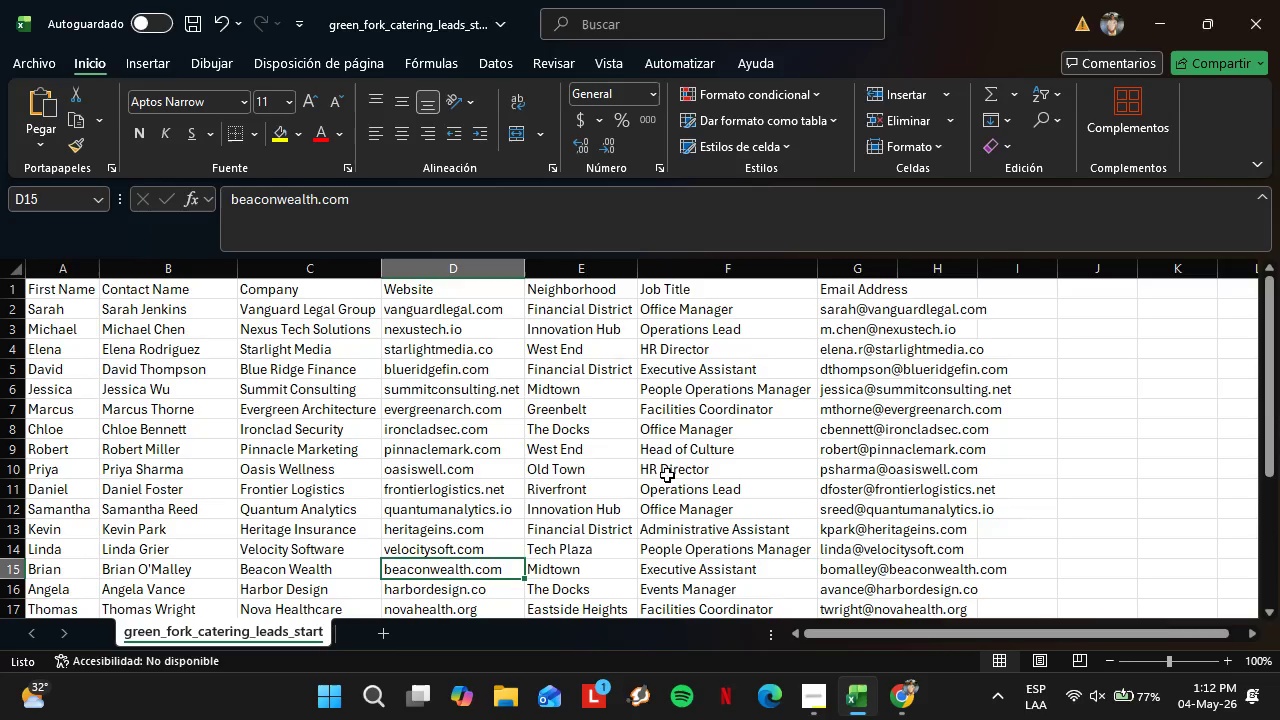 
scroll: coordinate [668, 557], scroll_direction: down, amount: 4.0
 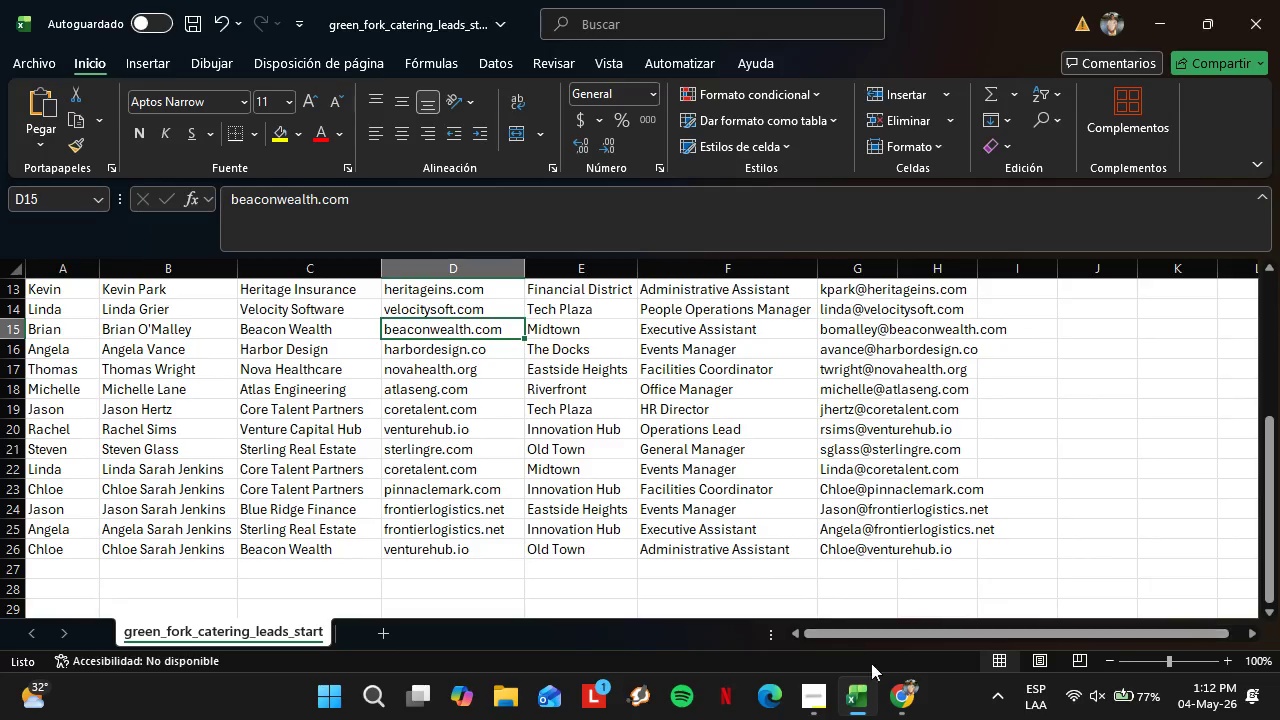 
left_click([899, 690])
 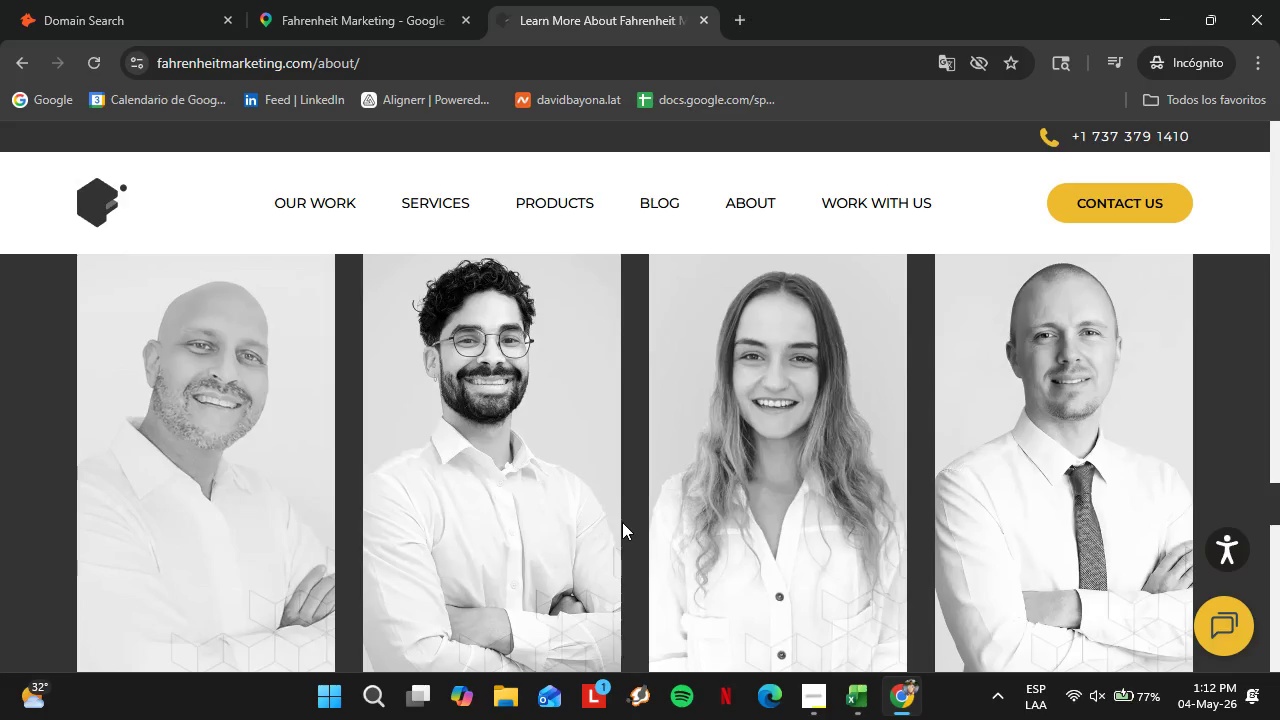 
scroll: coordinate [309, 469], scroll_direction: up, amount: 6.0
 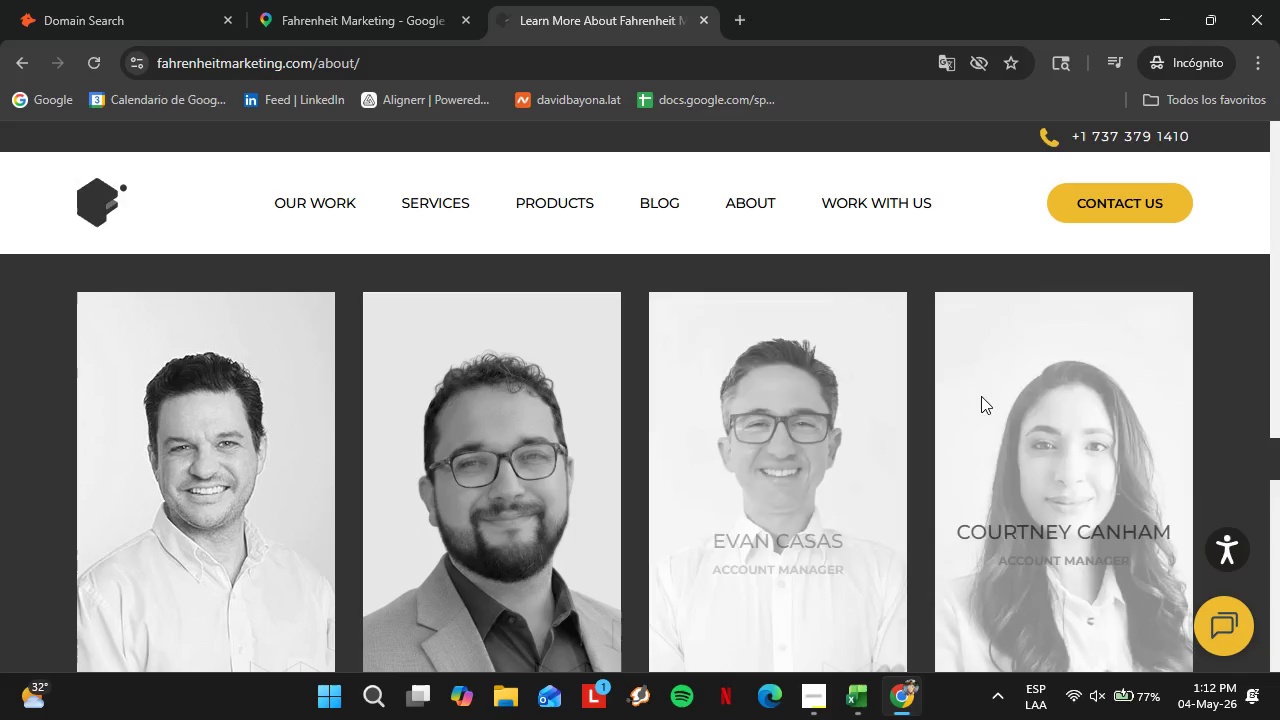 
scroll: coordinate [1028, 435], scroll_direction: down, amount: 2.0
 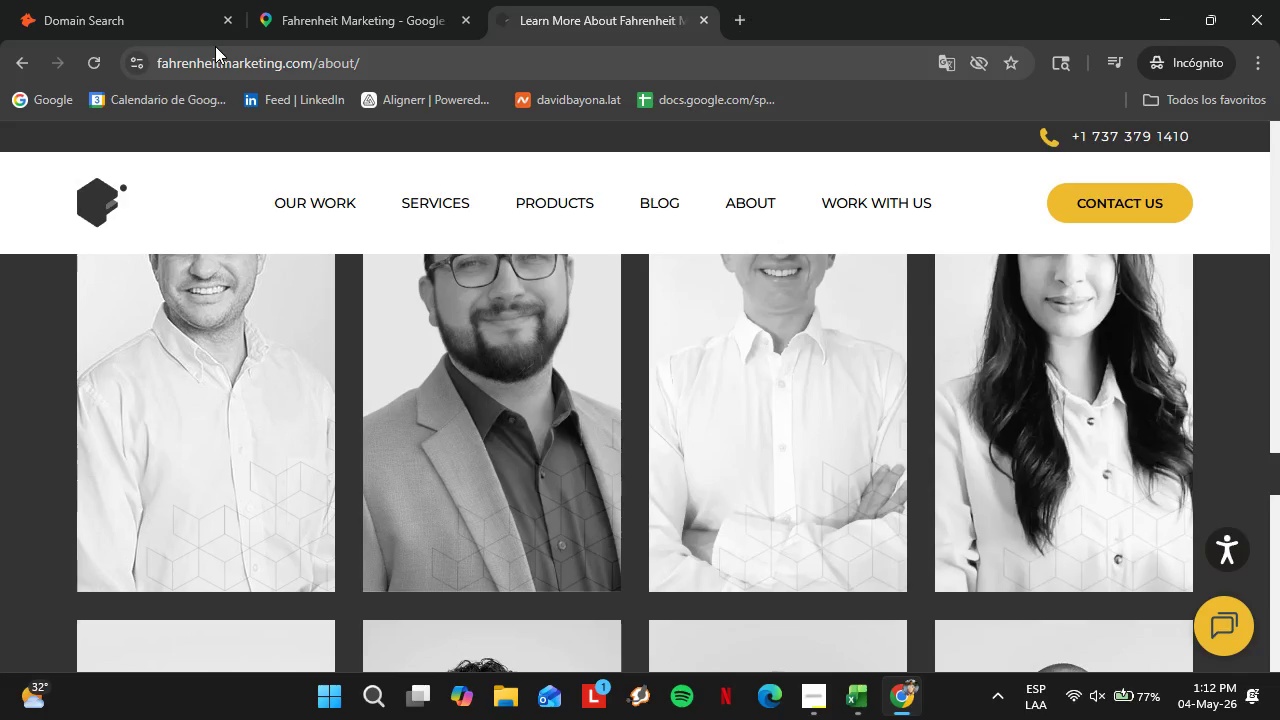 
left_click([216, 60])
 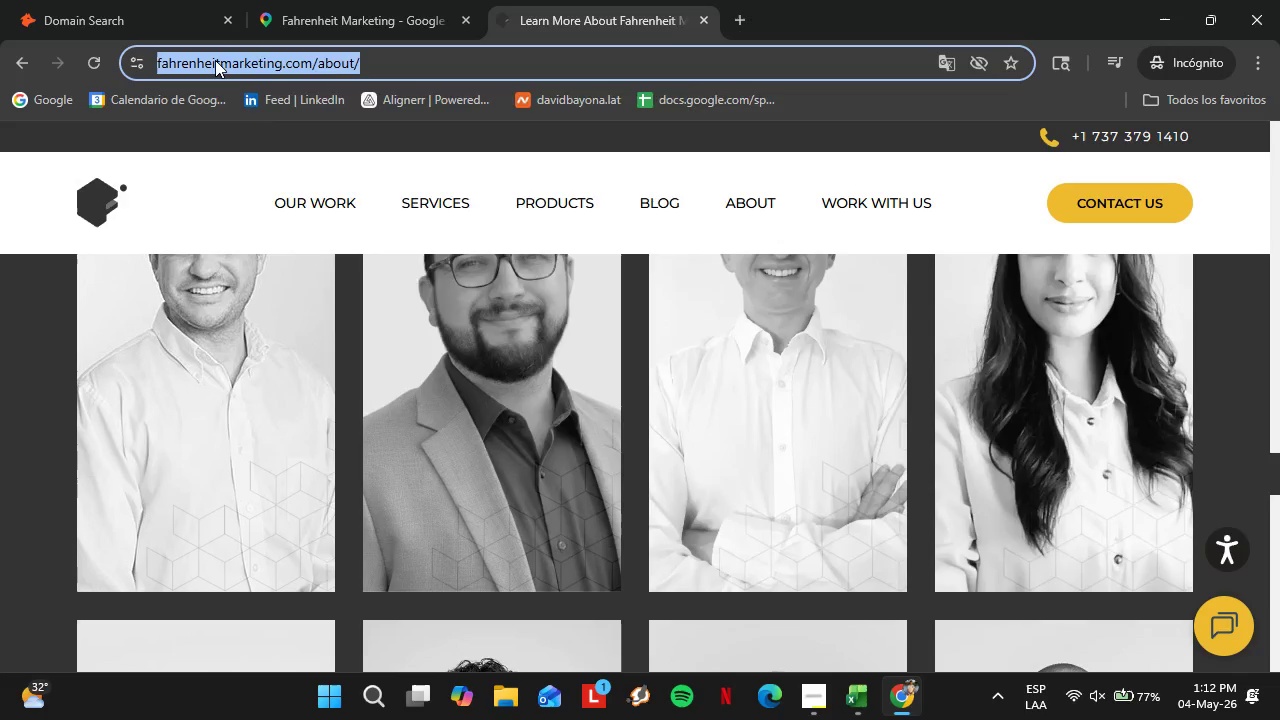 
right_click([215, 60])
 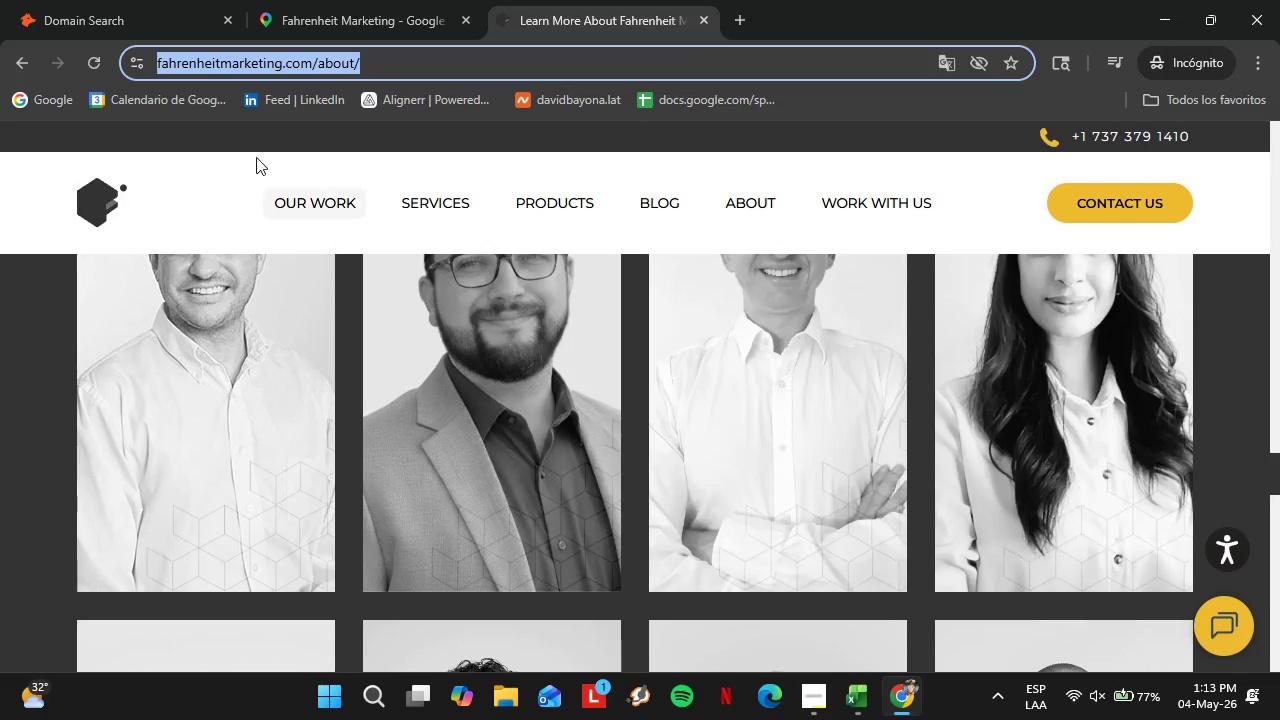 
double_click([60, 0])
 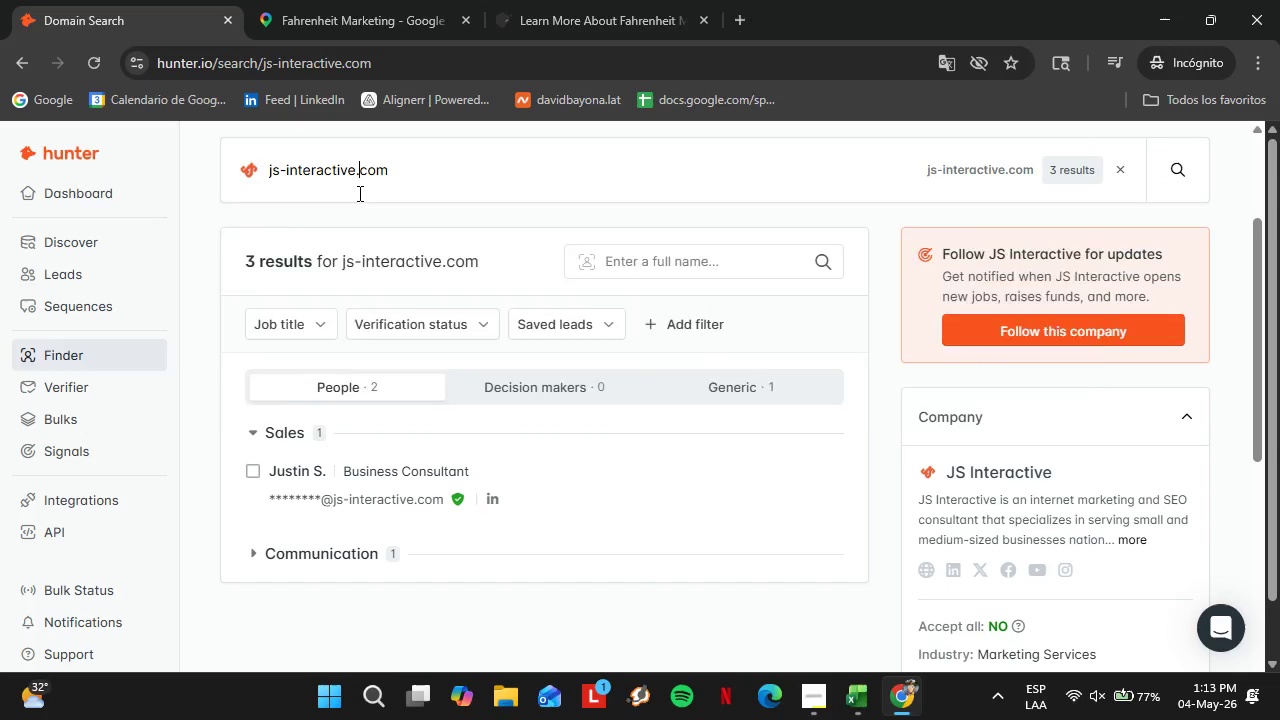 
double_click([358, 193])
 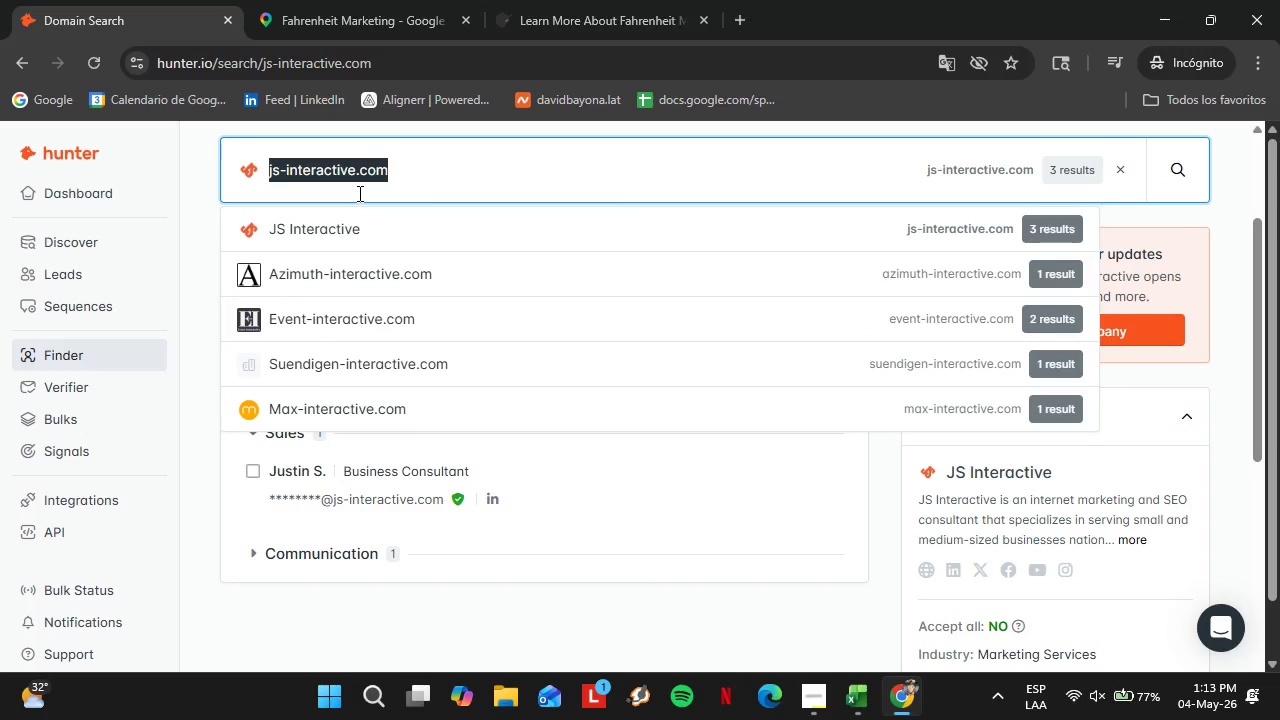 
triple_click([358, 193])
 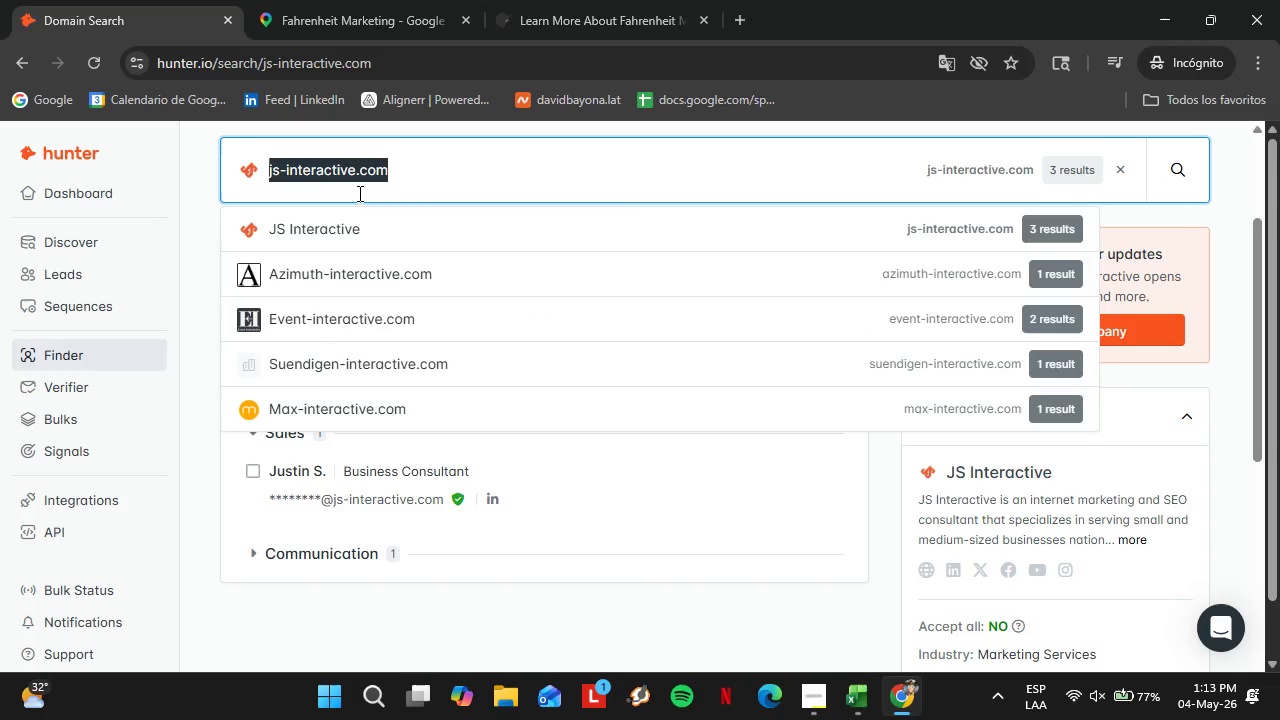 
triple_click([358, 193])
 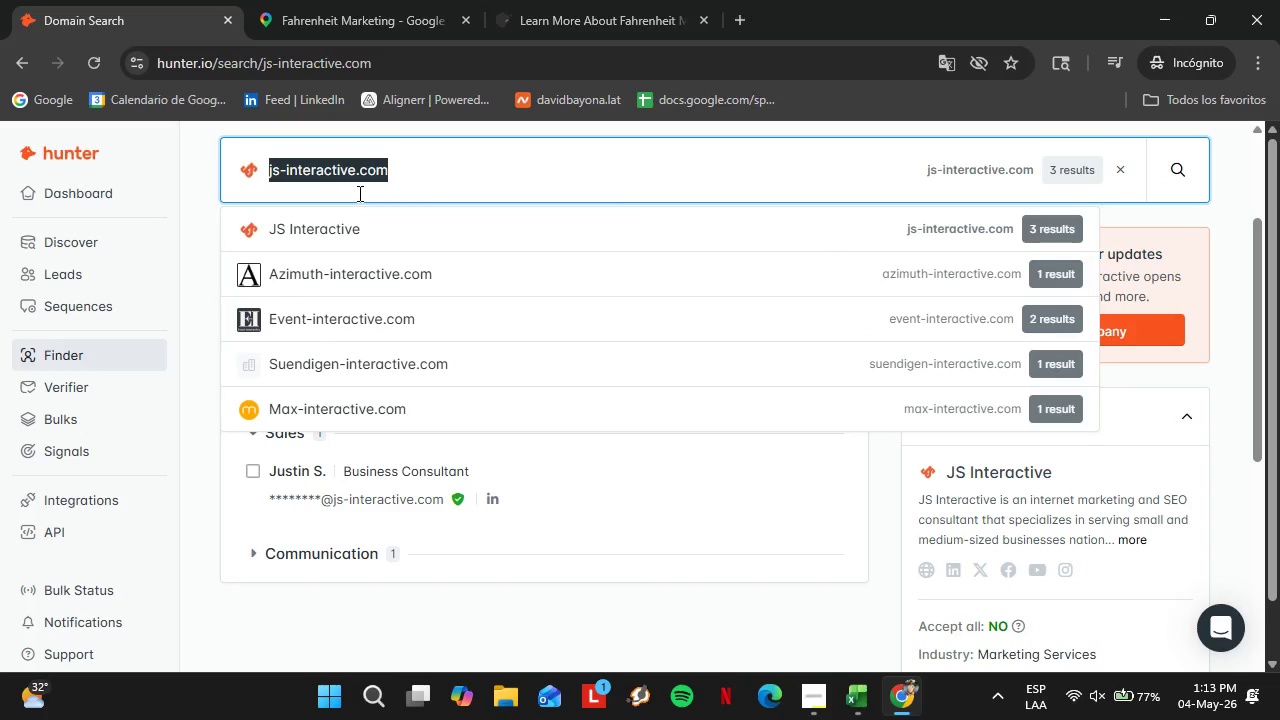 
right_click([358, 193])
 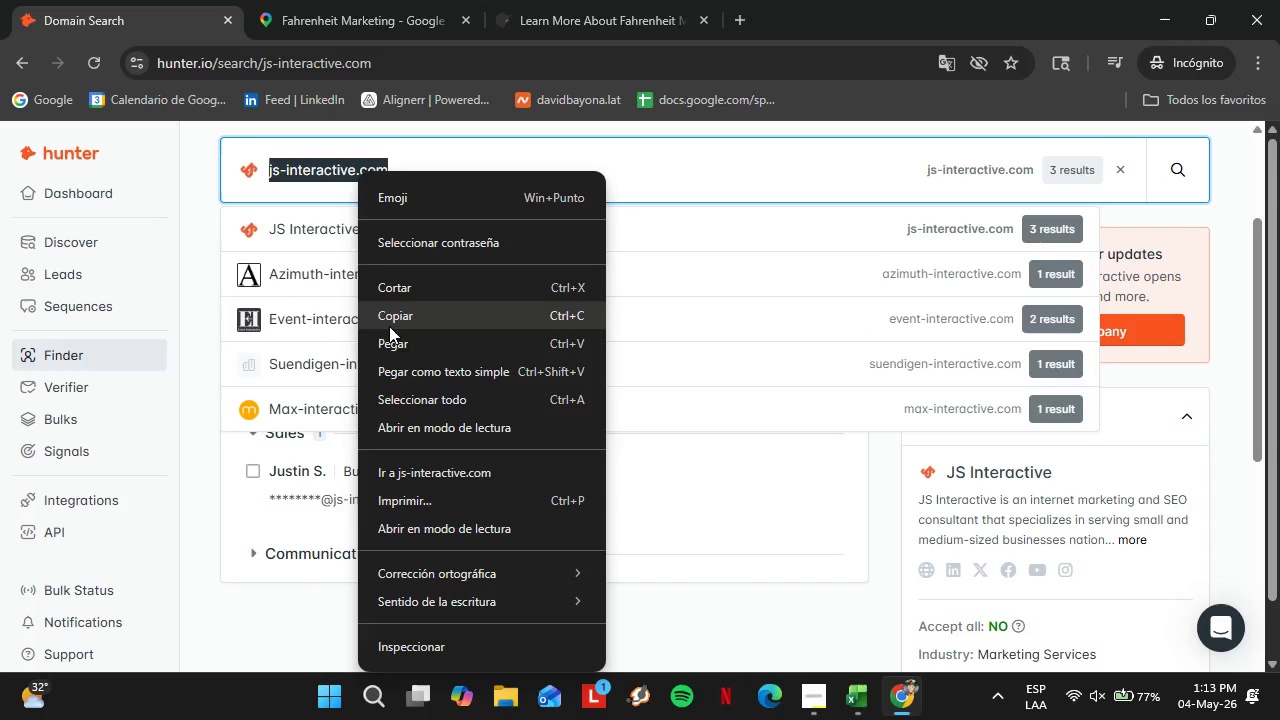 
left_click([421, 348])
 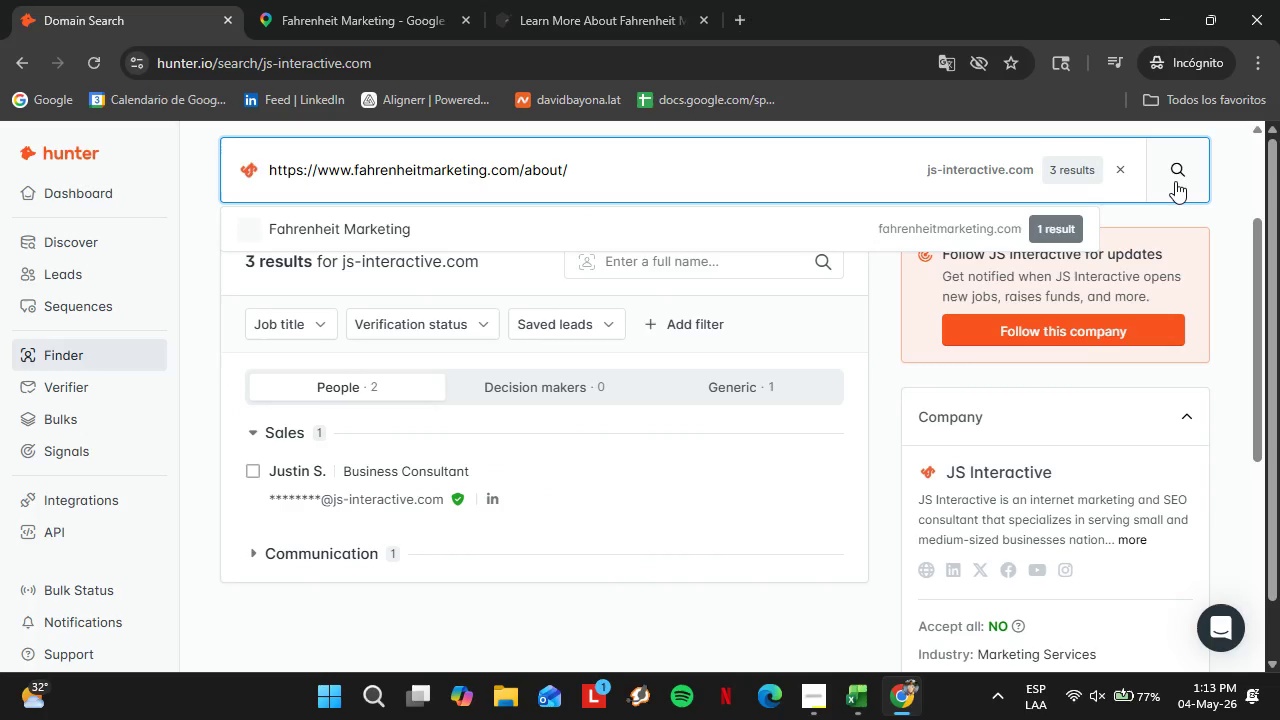 
left_click([1175, 181])
 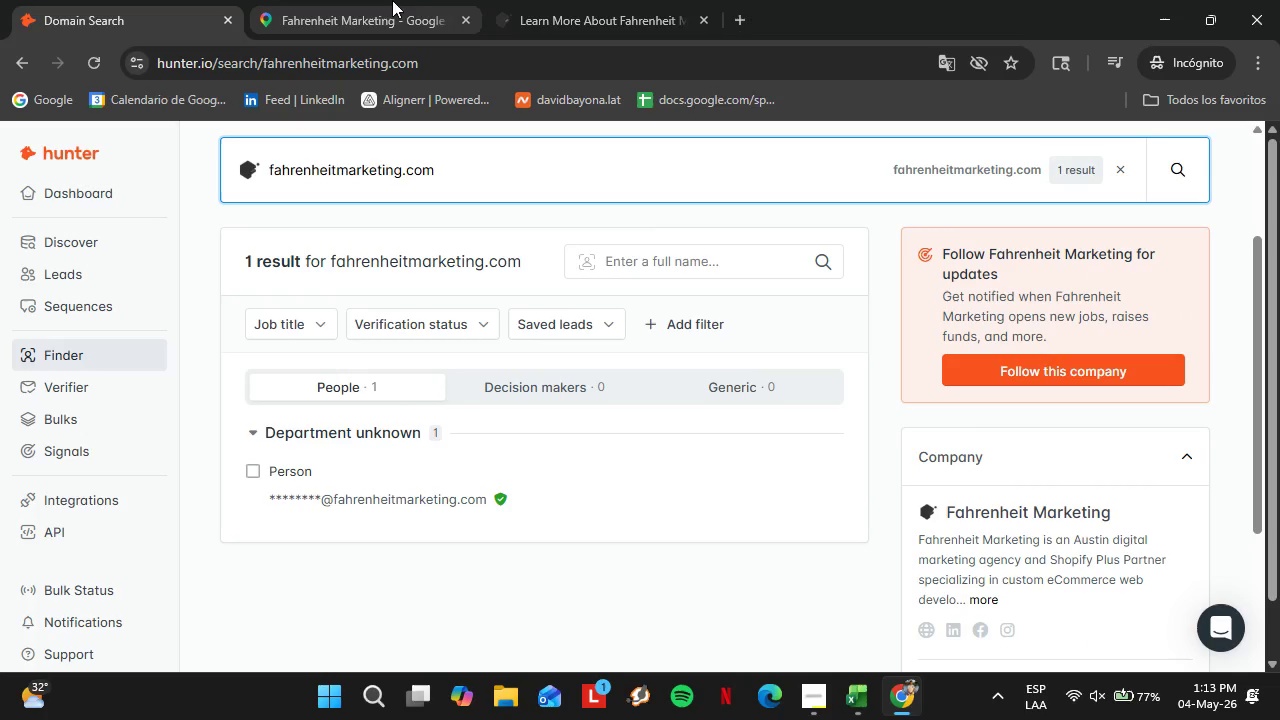 
left_click([415, 0])
 